 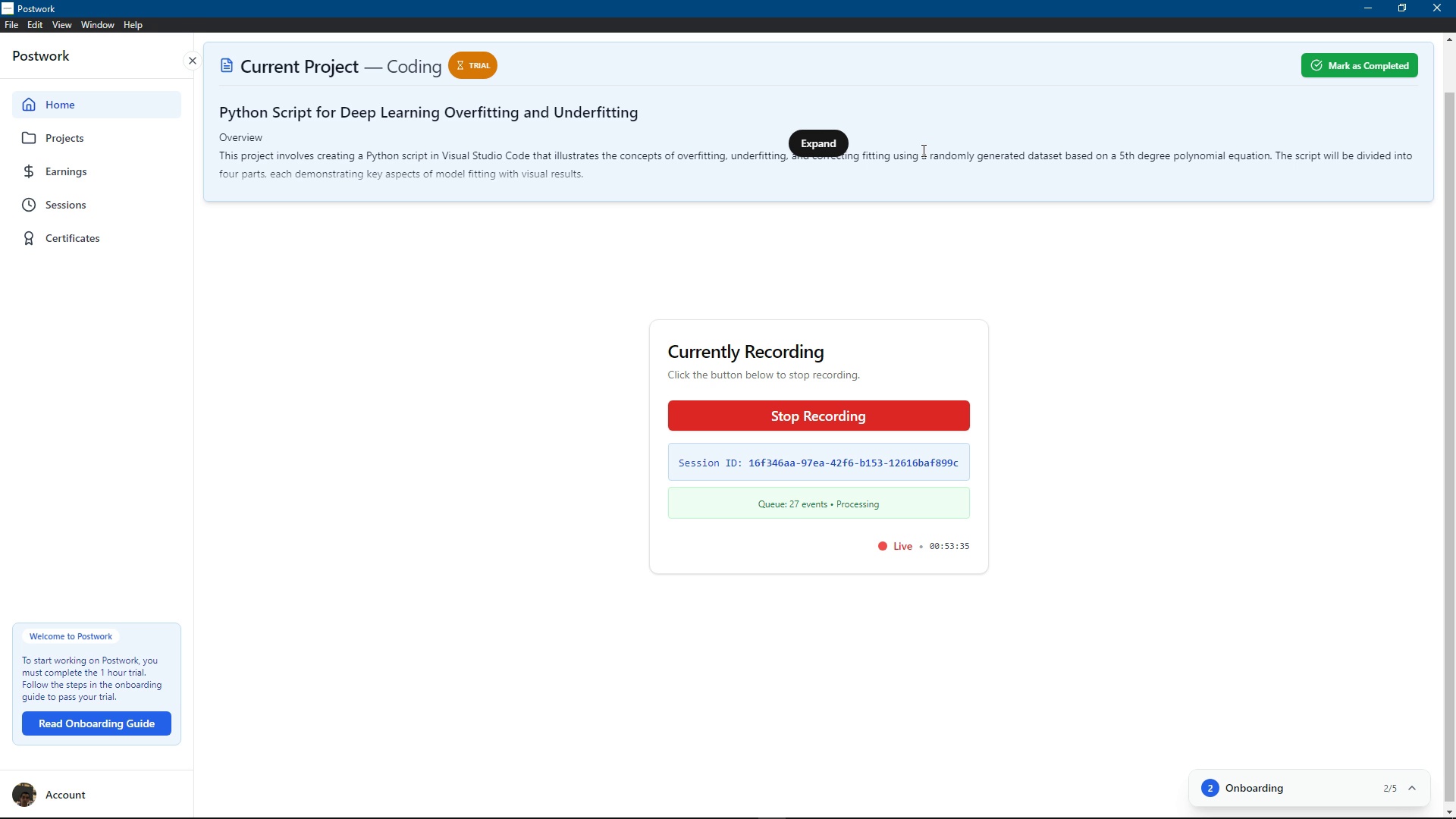 
key(Alt+Tab)
 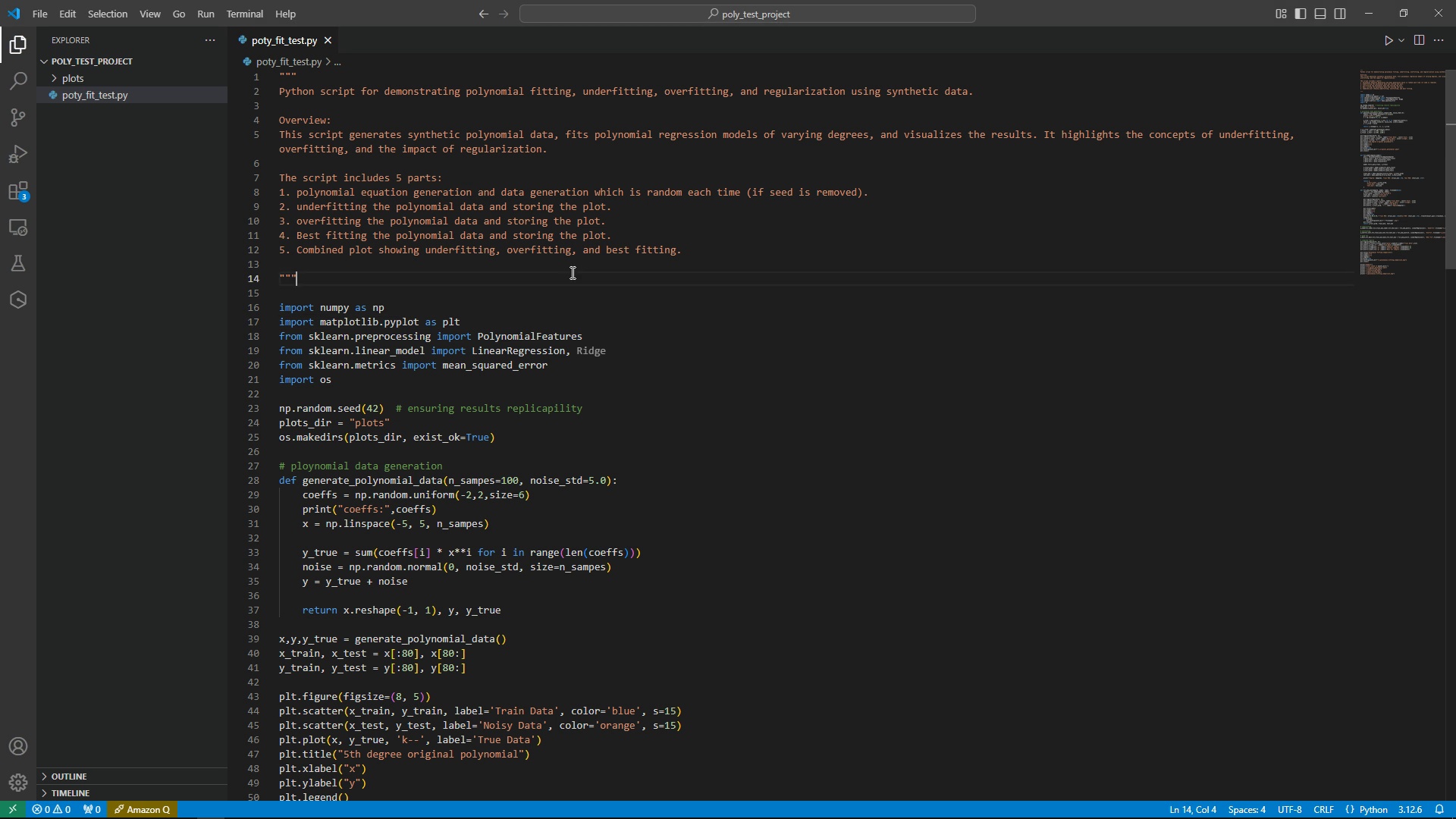 
double_click([578, 258])
 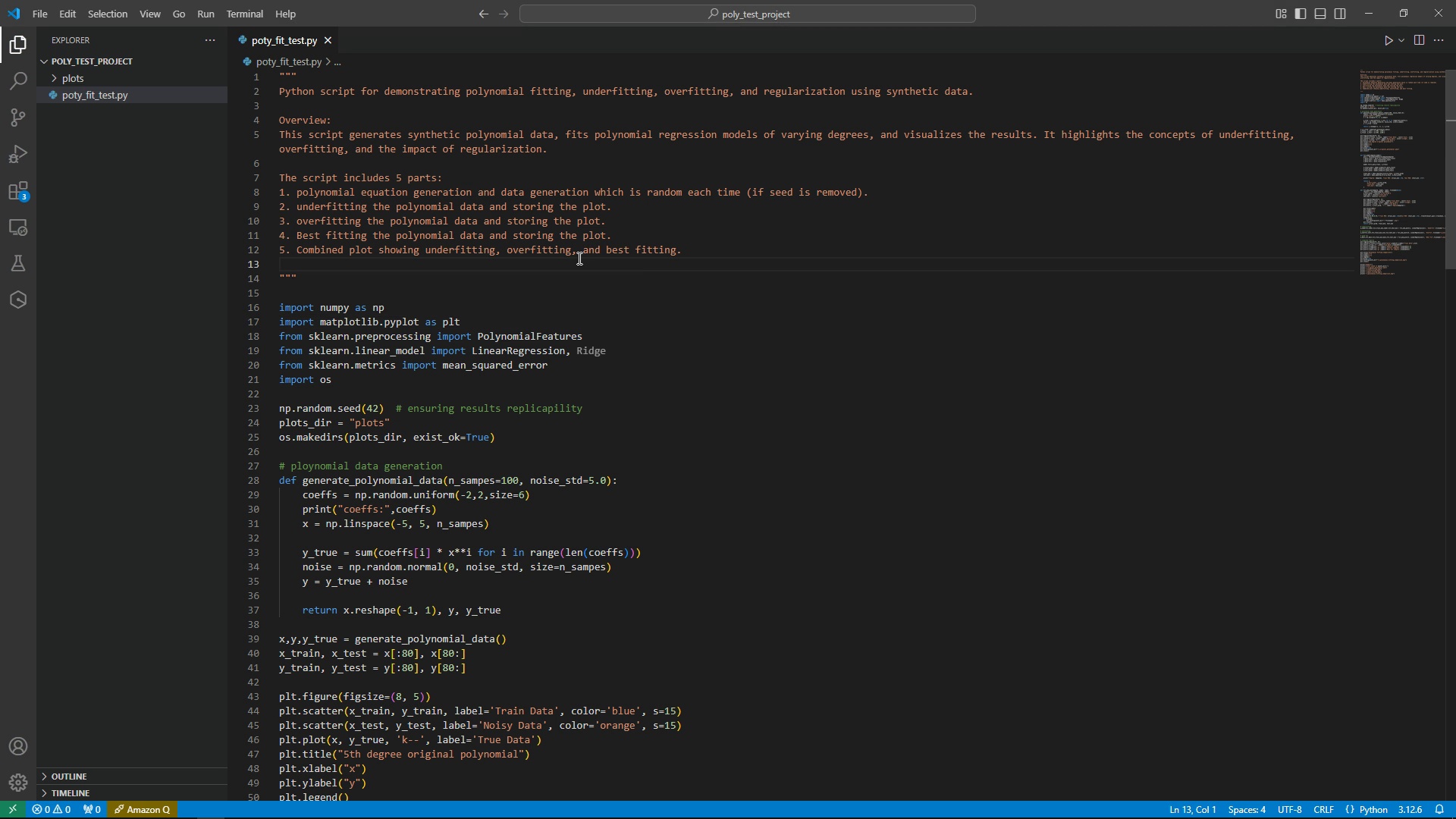 
key(Enter)
 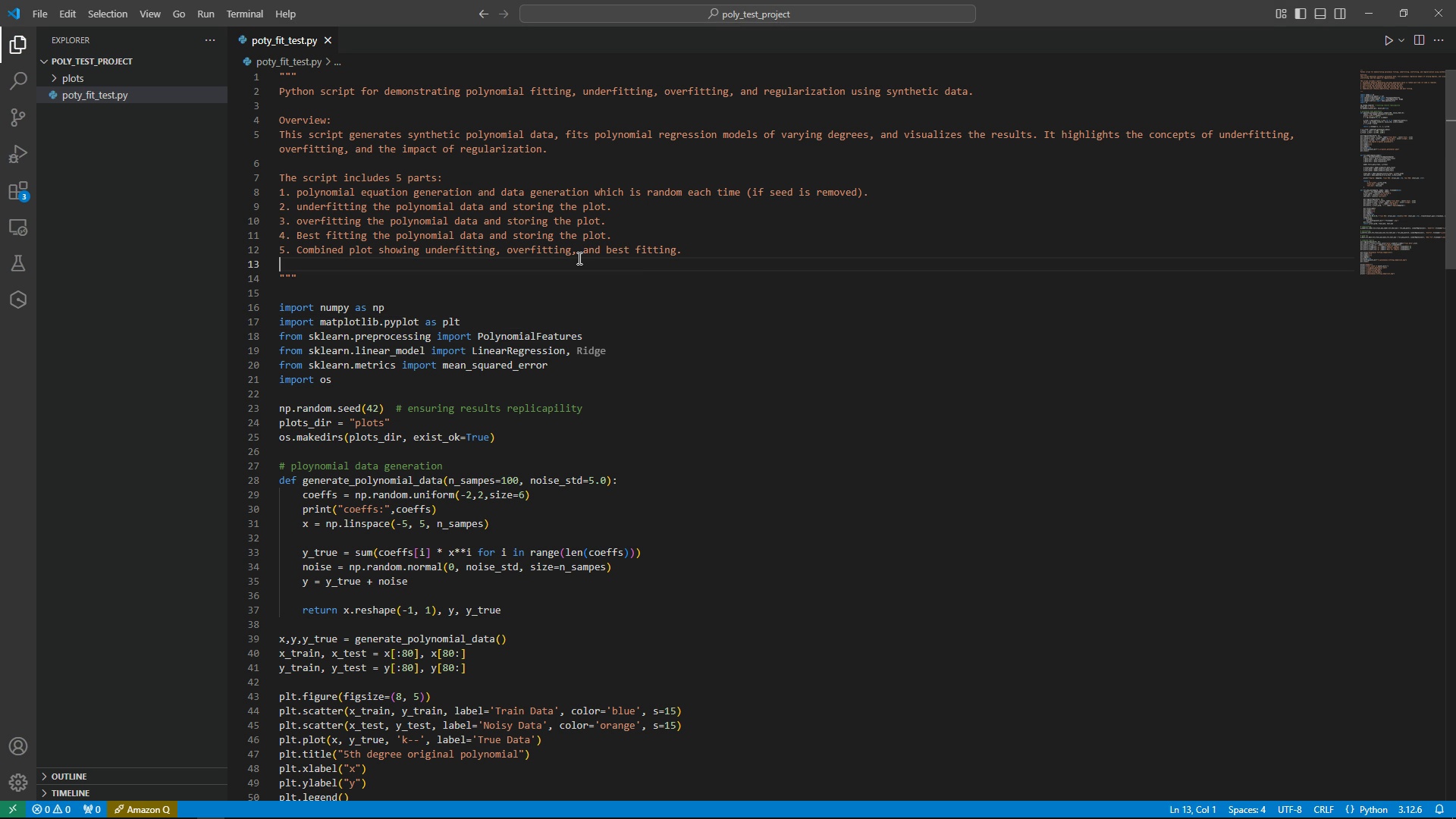 
key(Enter)
 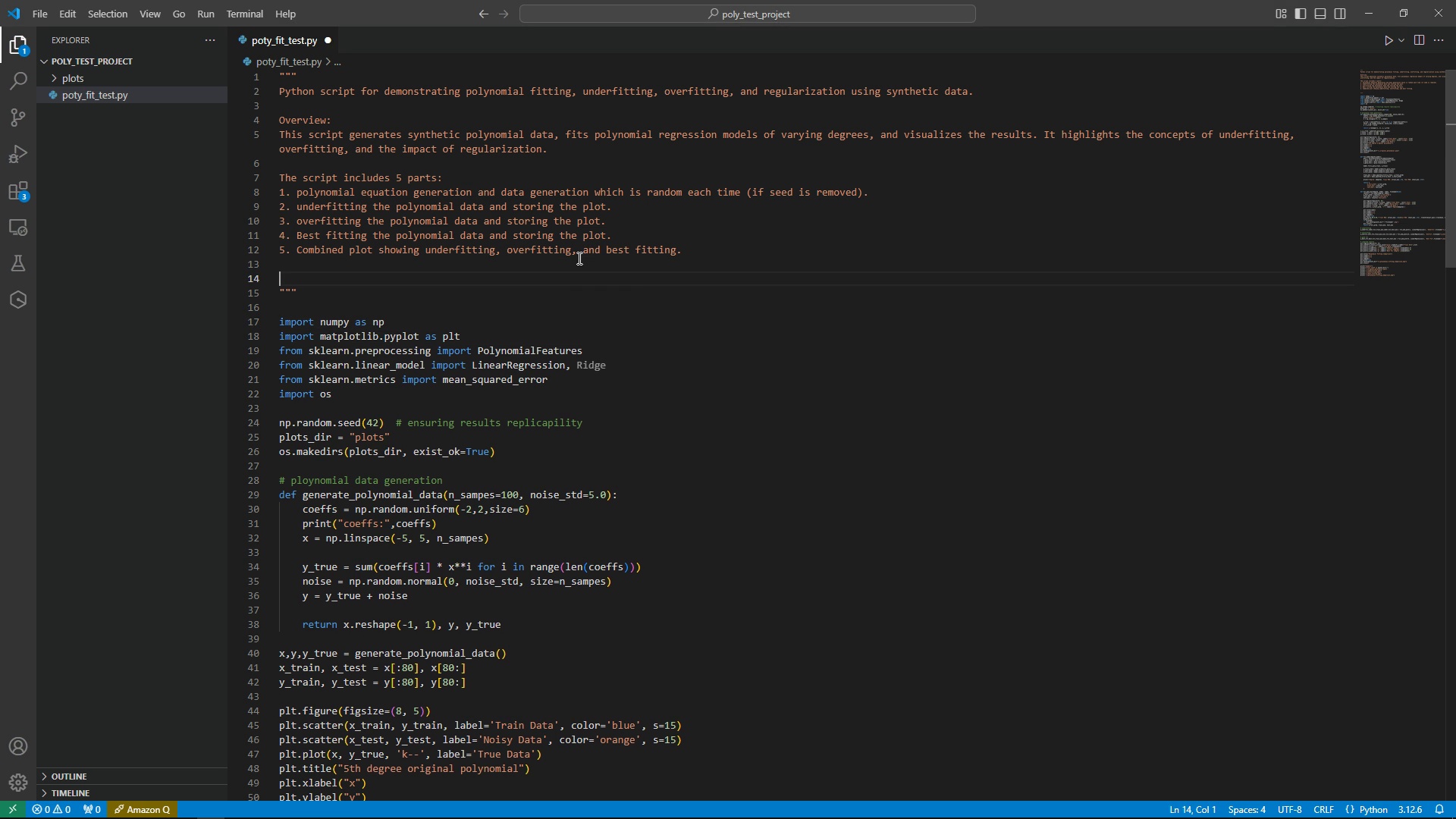 
key(Enter)
 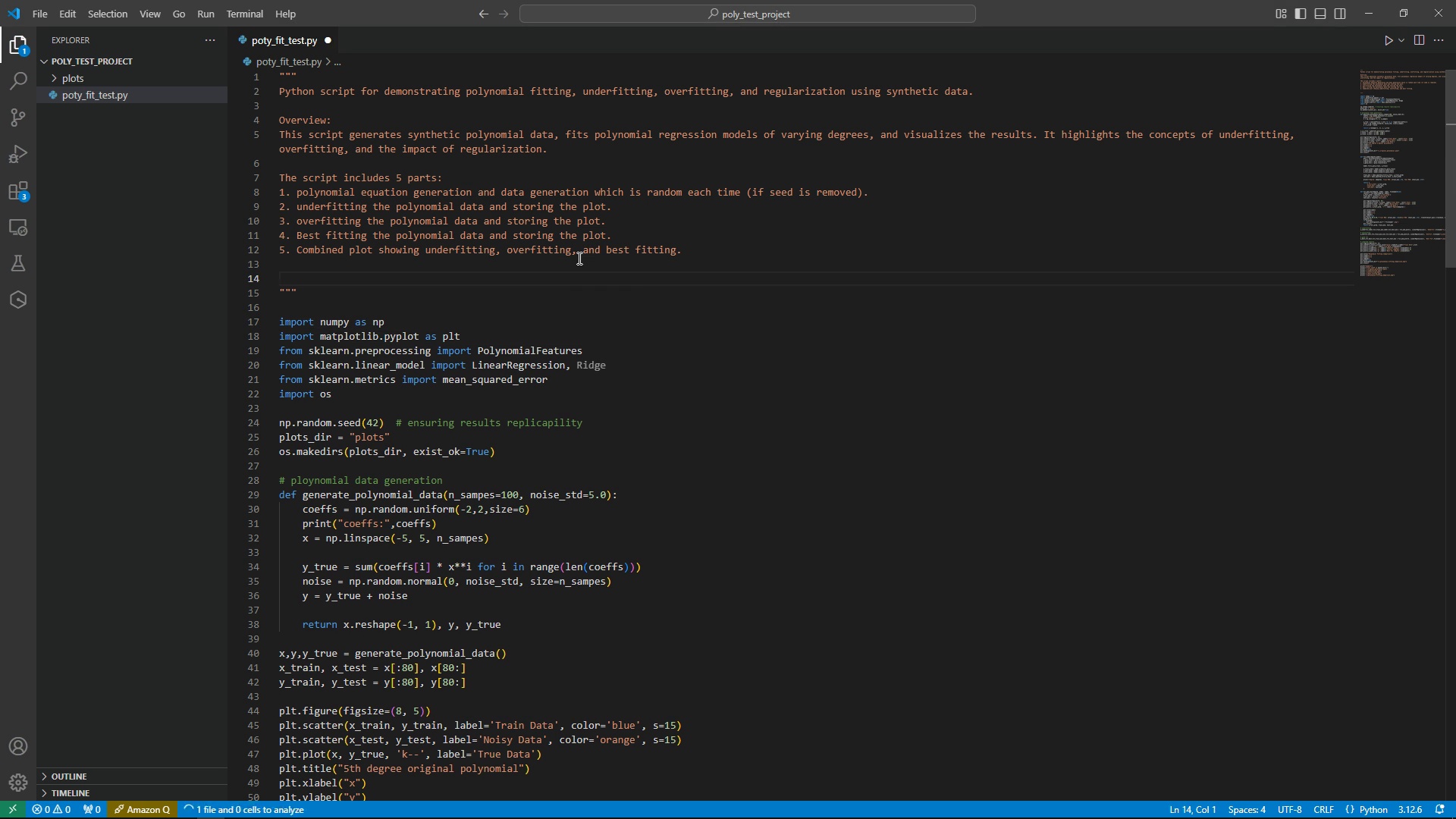 
type(Author: )
 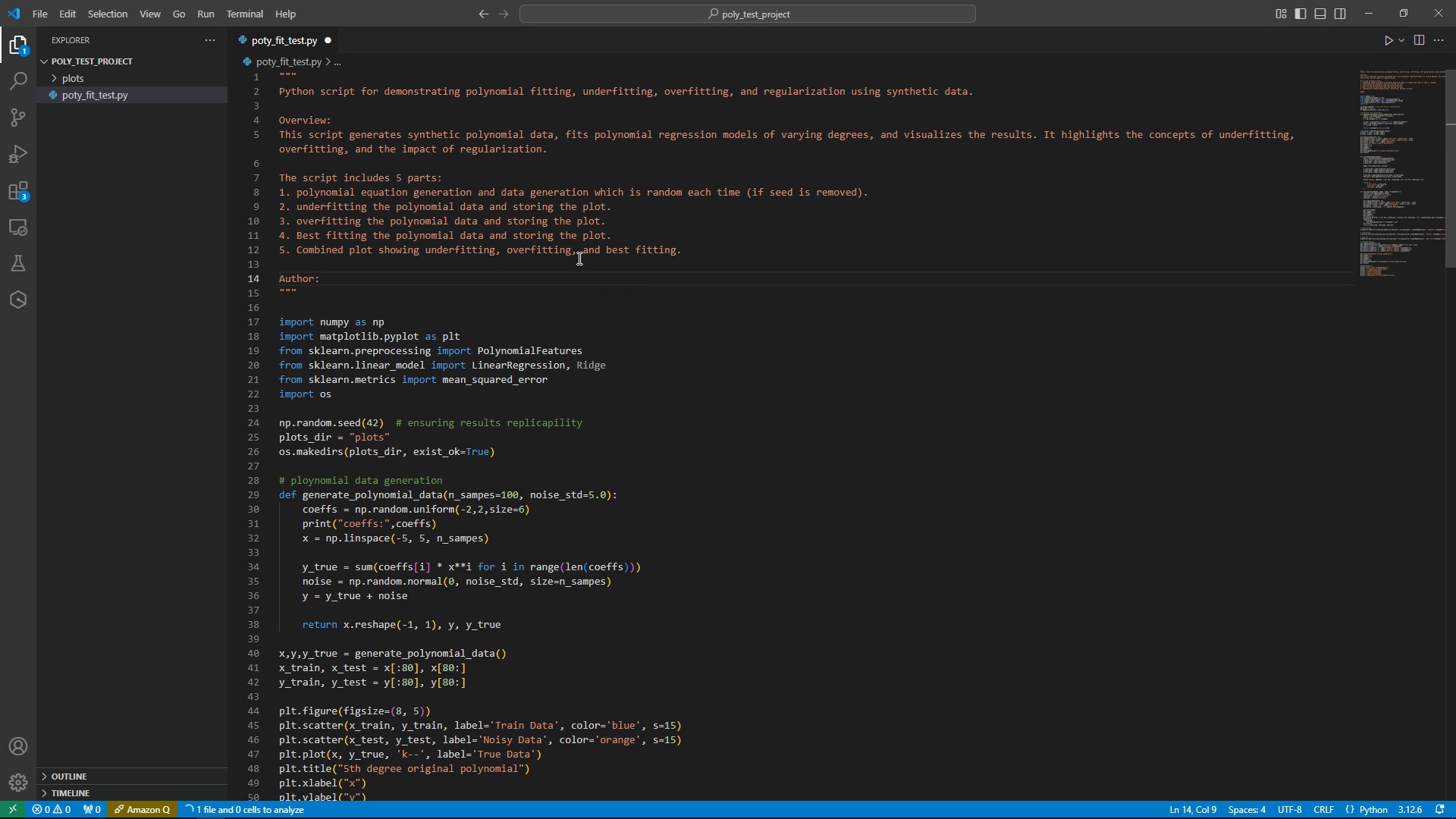 
key(Enter)
 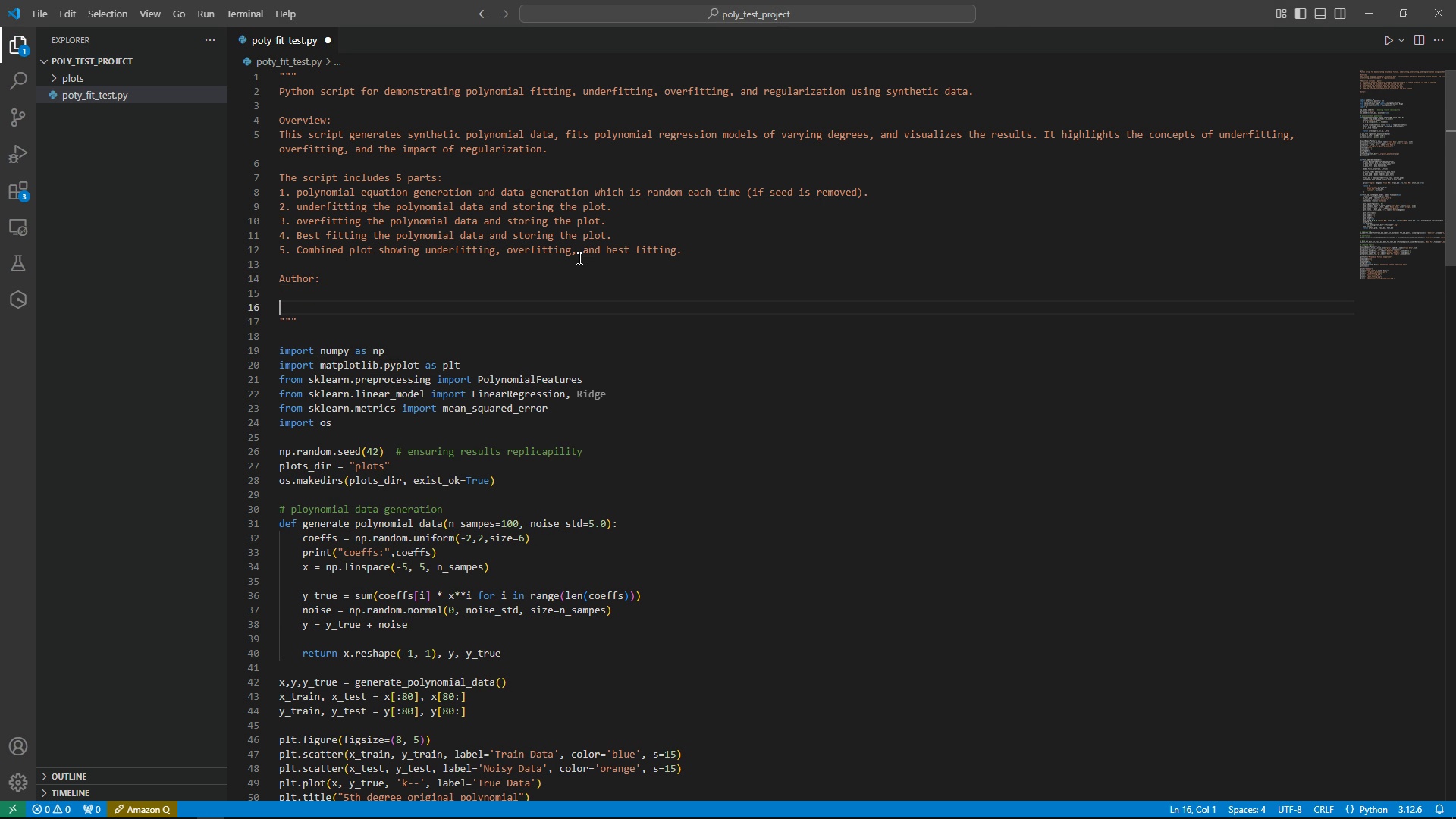 
key(Enter)
 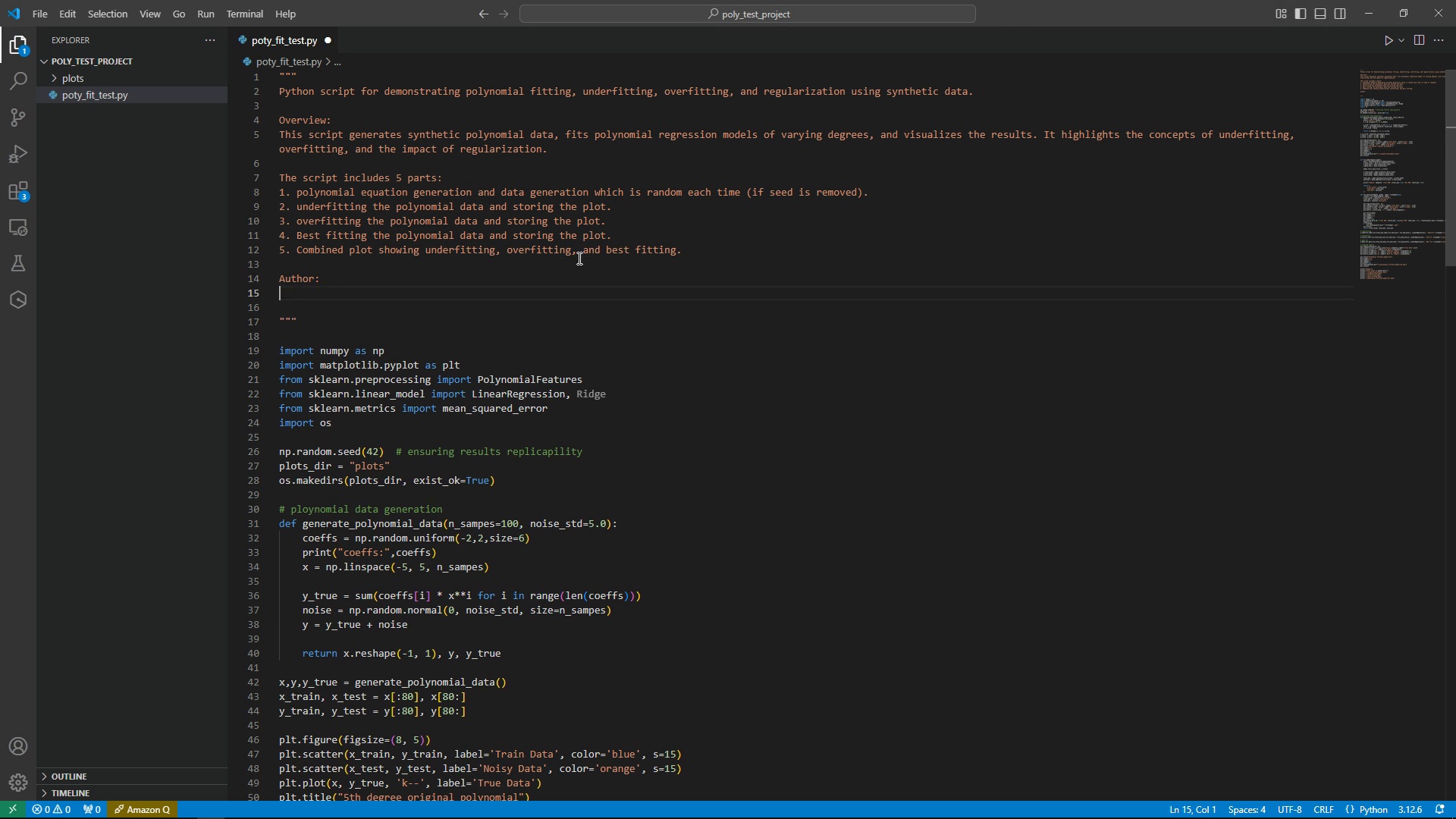 
key(ArrowUp)
 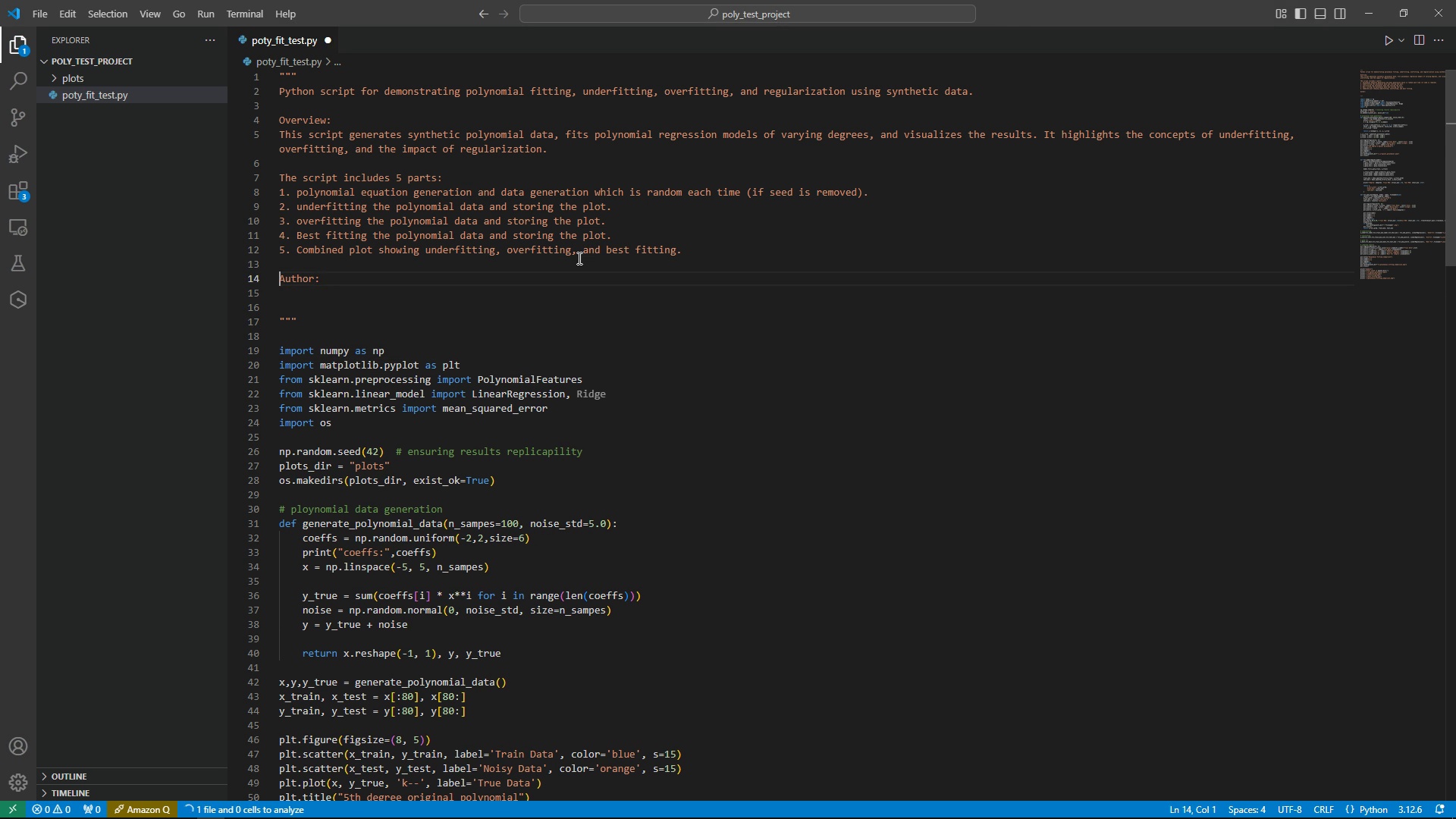 
key(ArrowUp)
 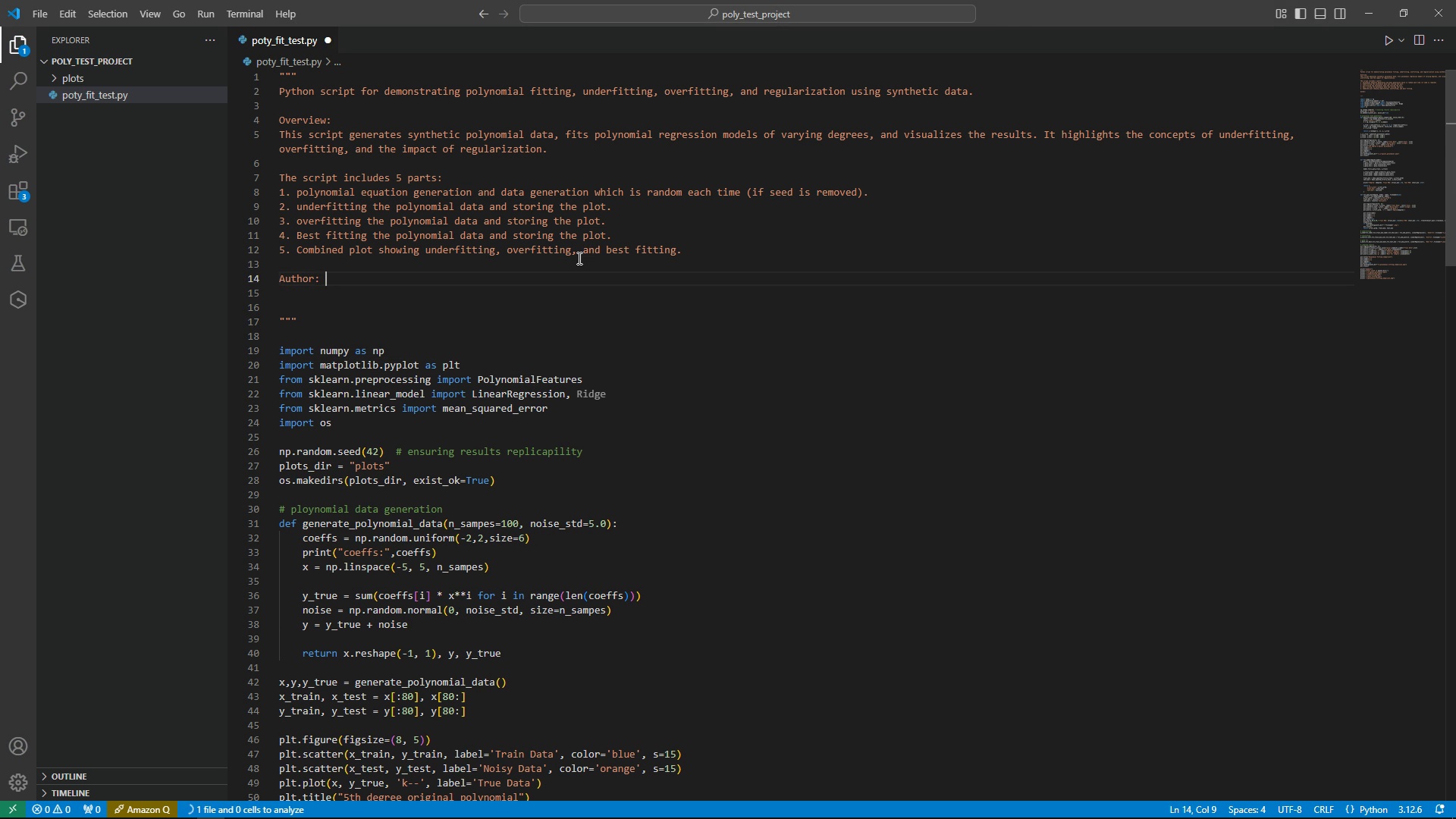 
key(End)
 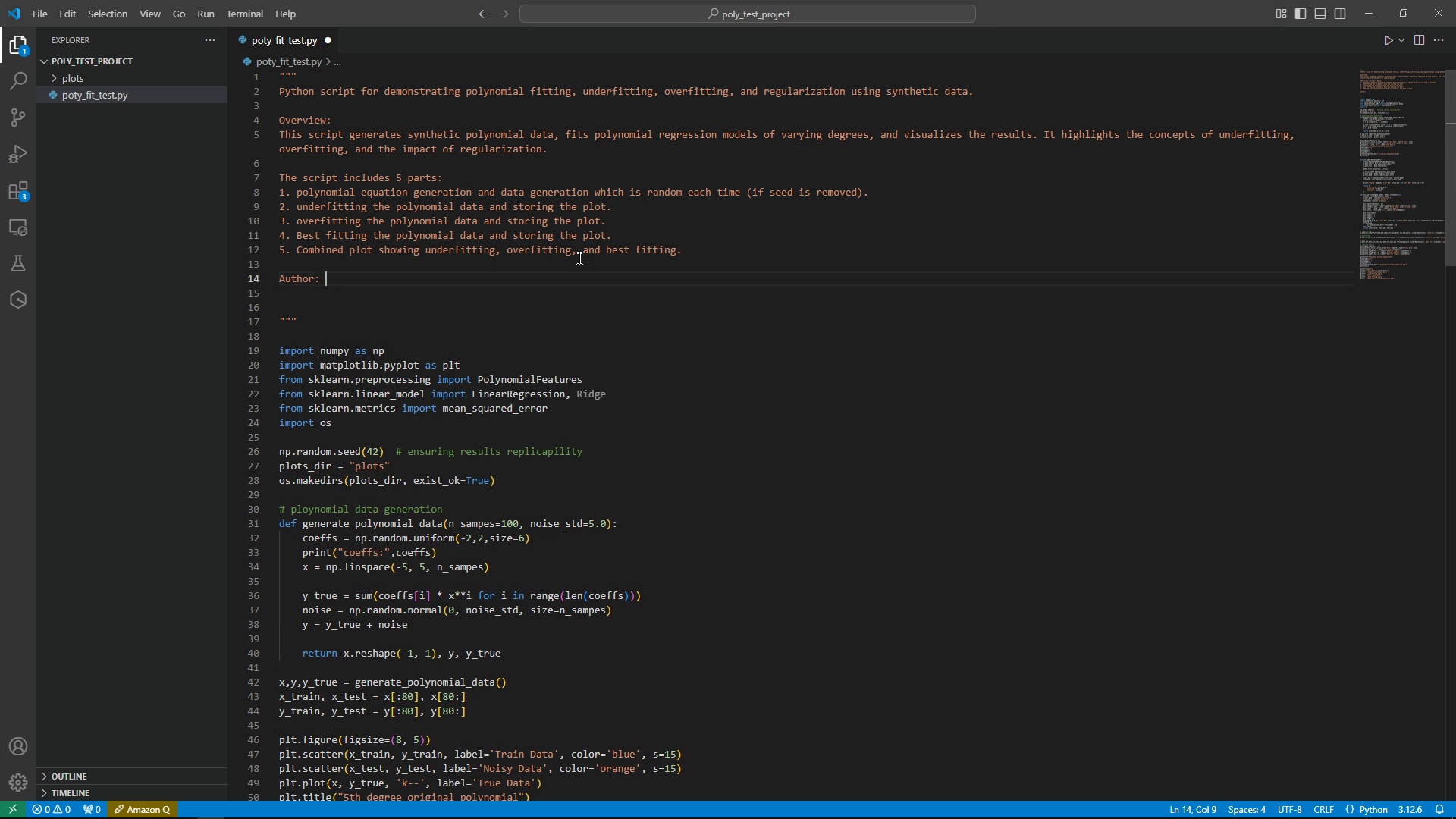 
key(Control+S)
 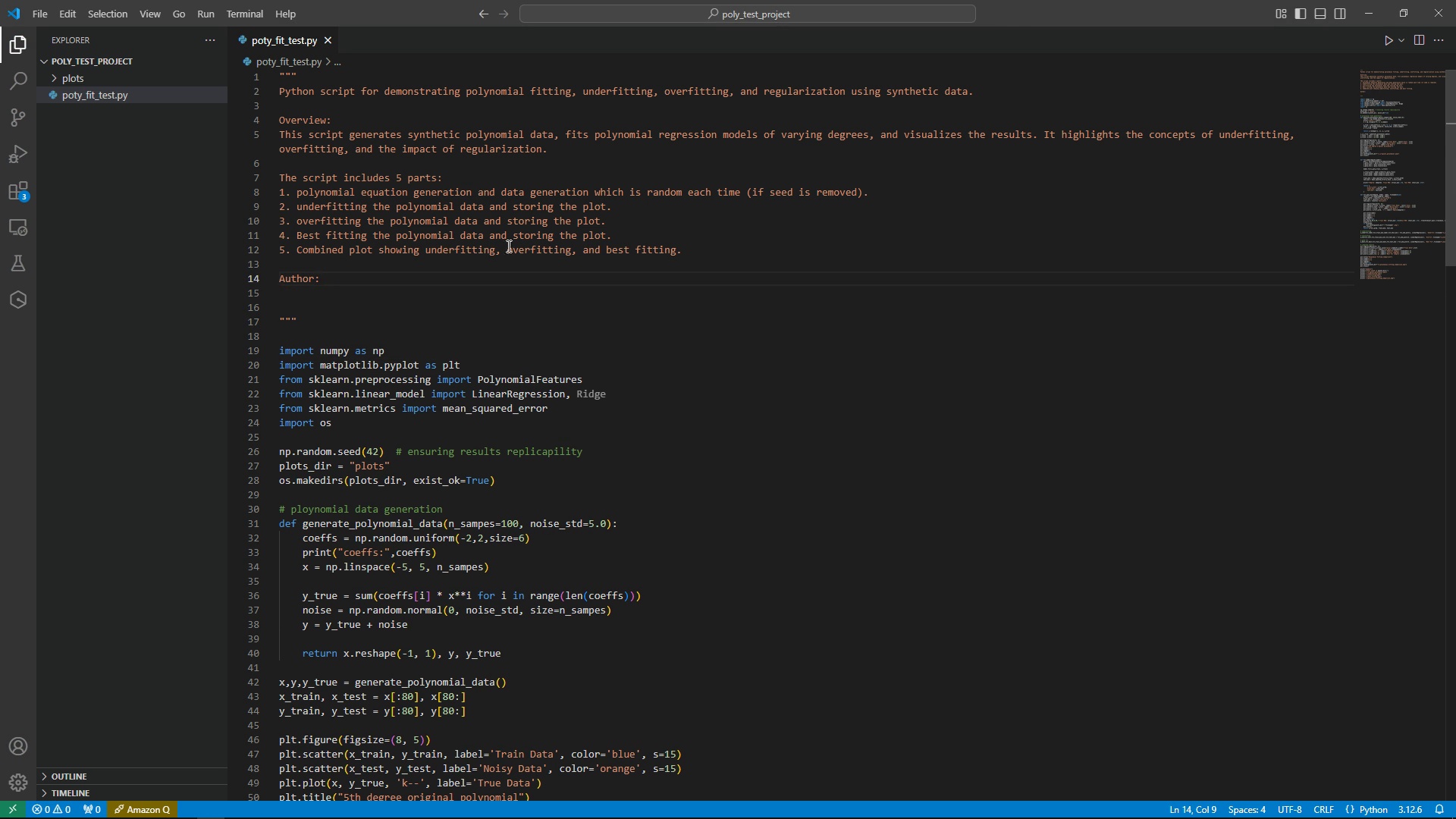 
scroll: coordinate [444, 276], scroll_direction: down, amount: 16.0
 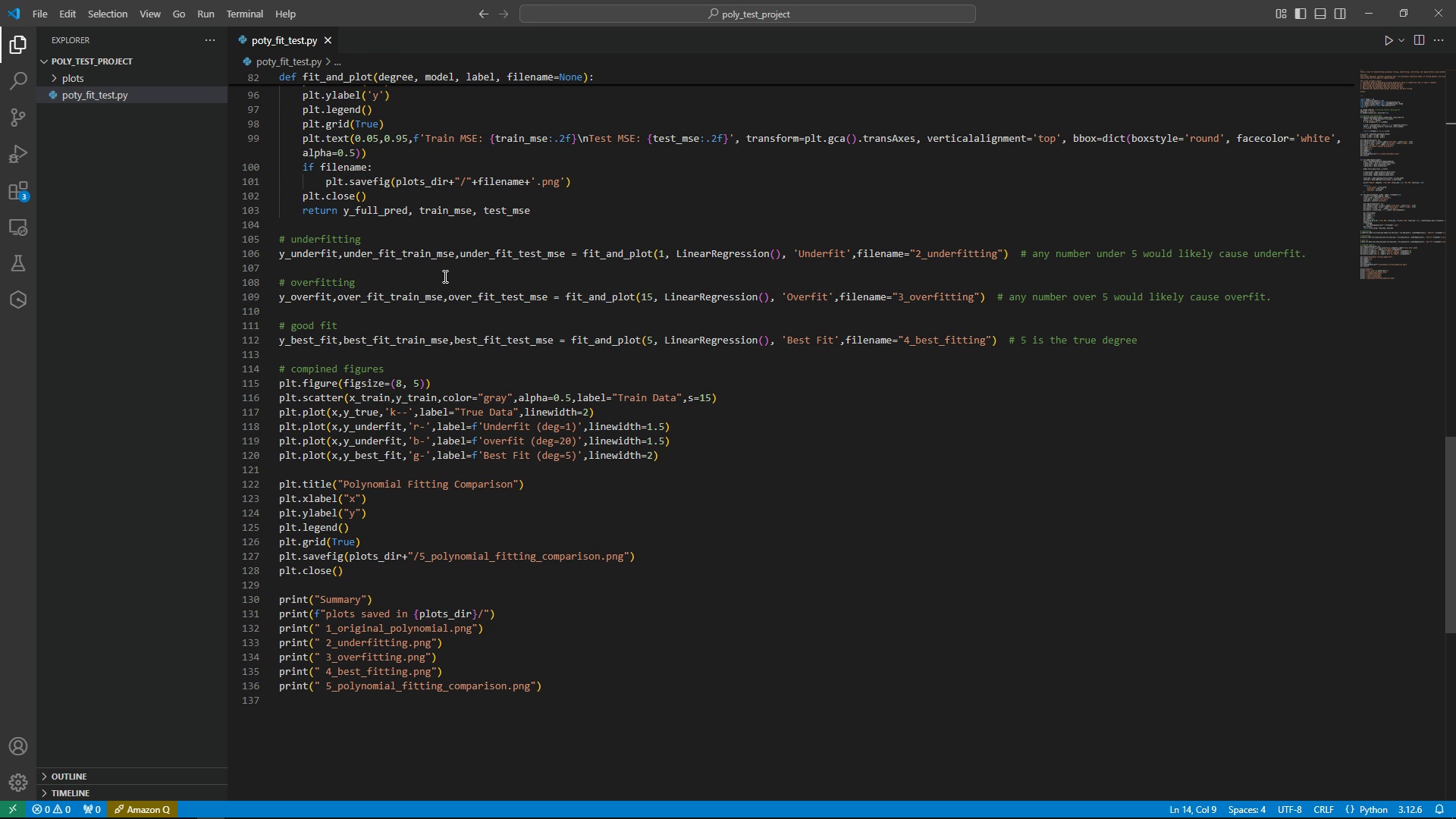 
scroll: coordinate [444, 276], scroll_direction: up, amount: 45.0
 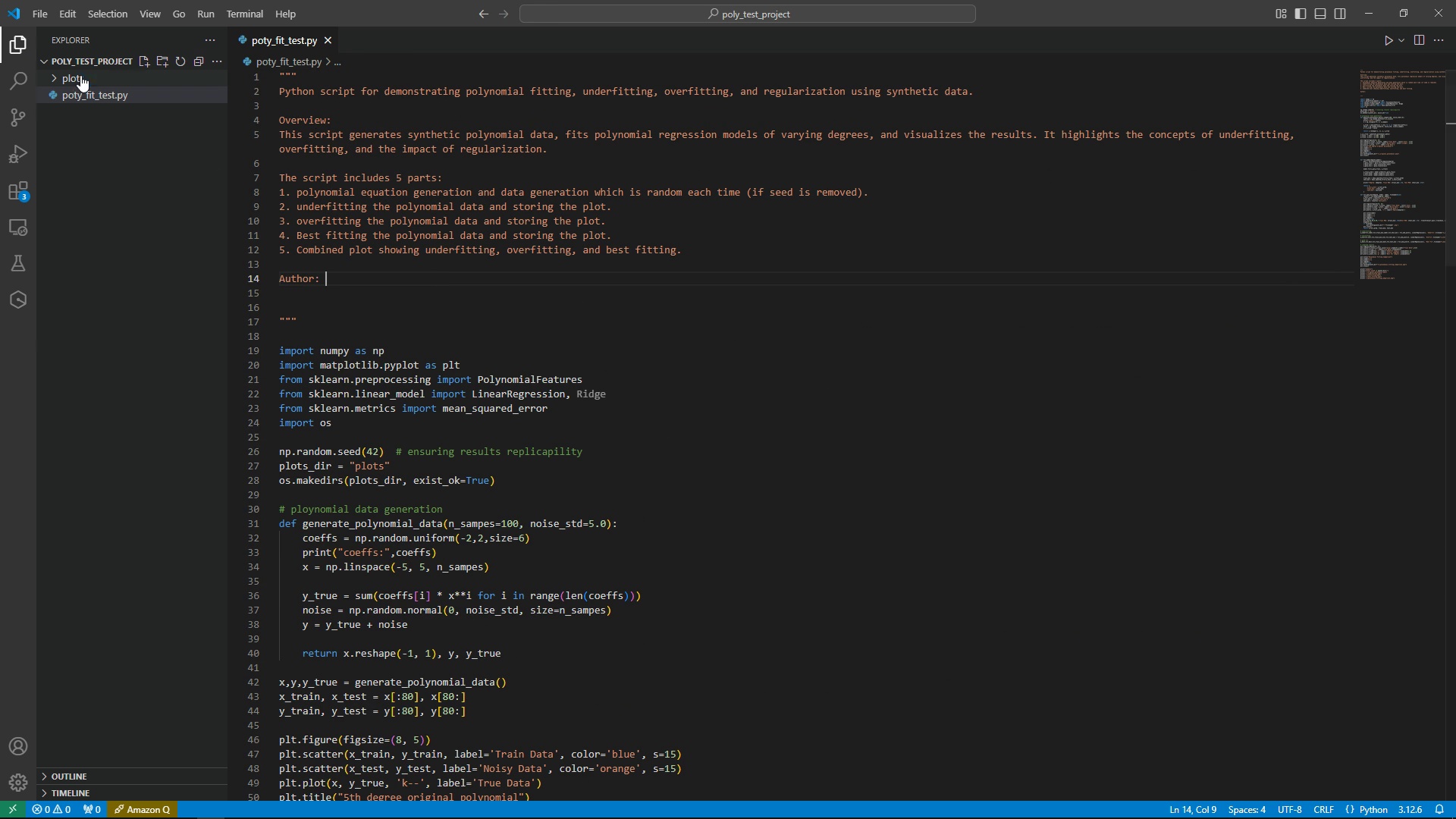 
left_click([80, 75])
 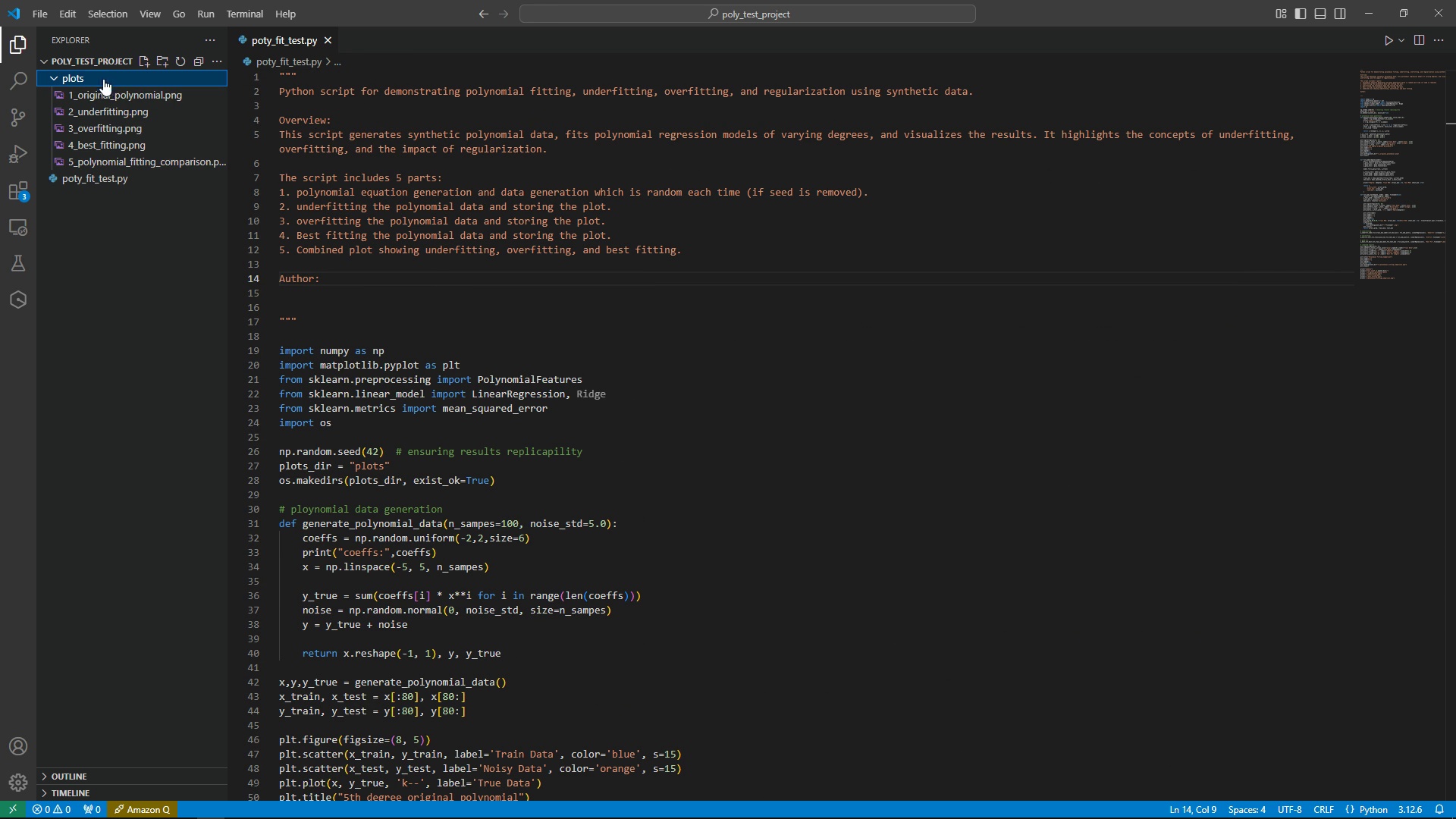 
wait(6.14)
 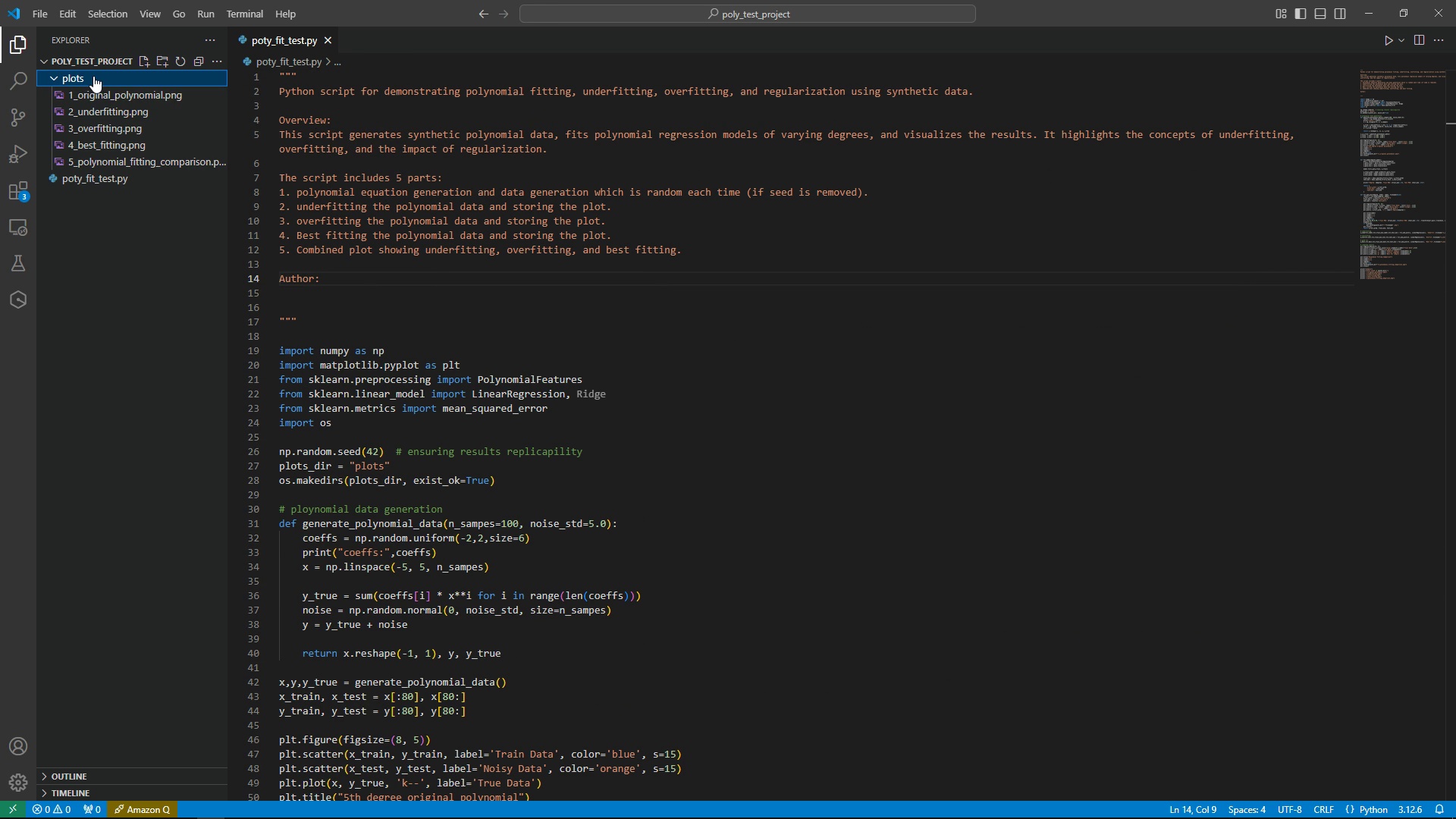 
right_click([171, 375])
 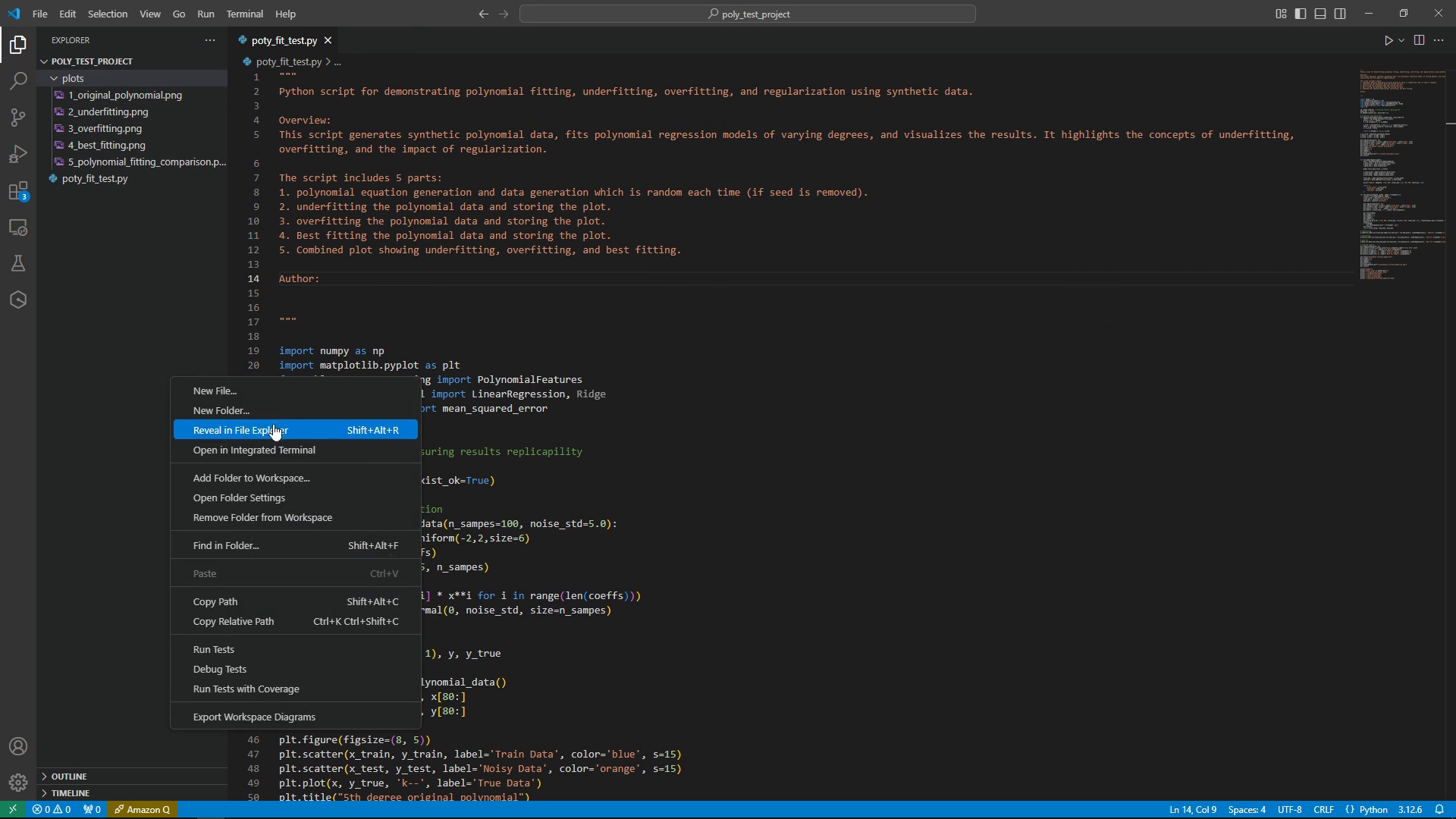 
left_click([273, 421])
 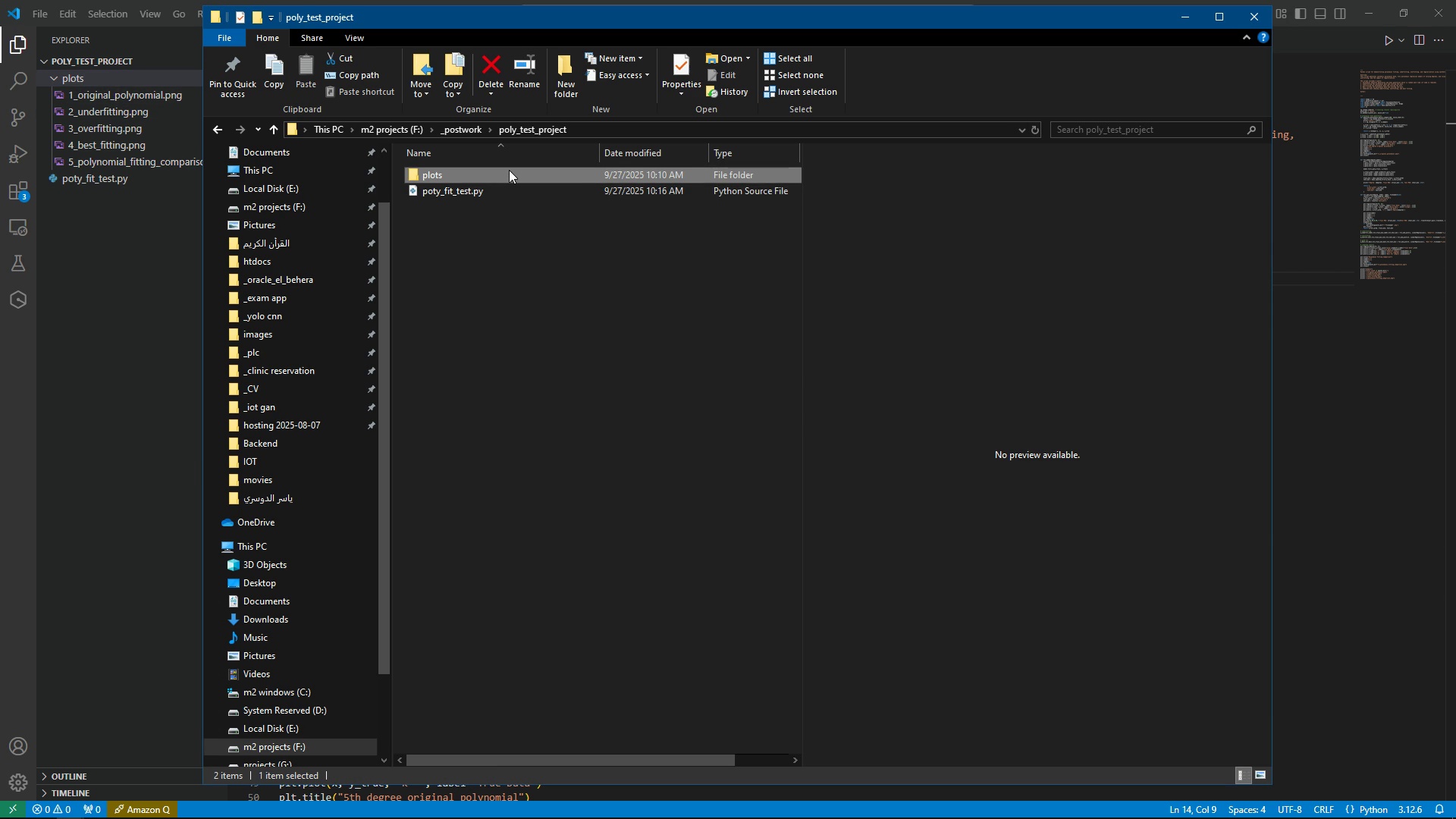 
double_click([509, 170])
 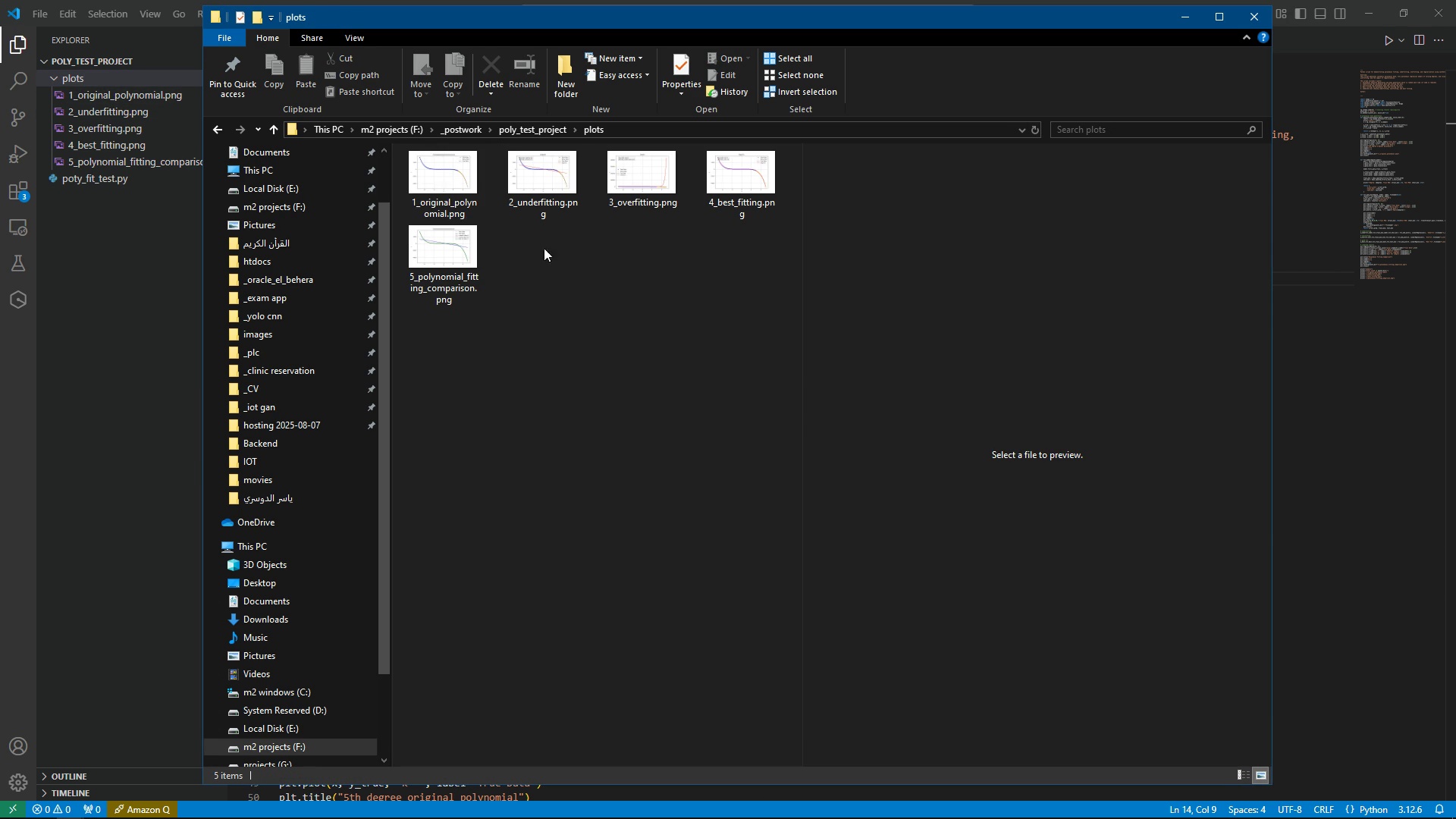 
left_click([452, 197])
 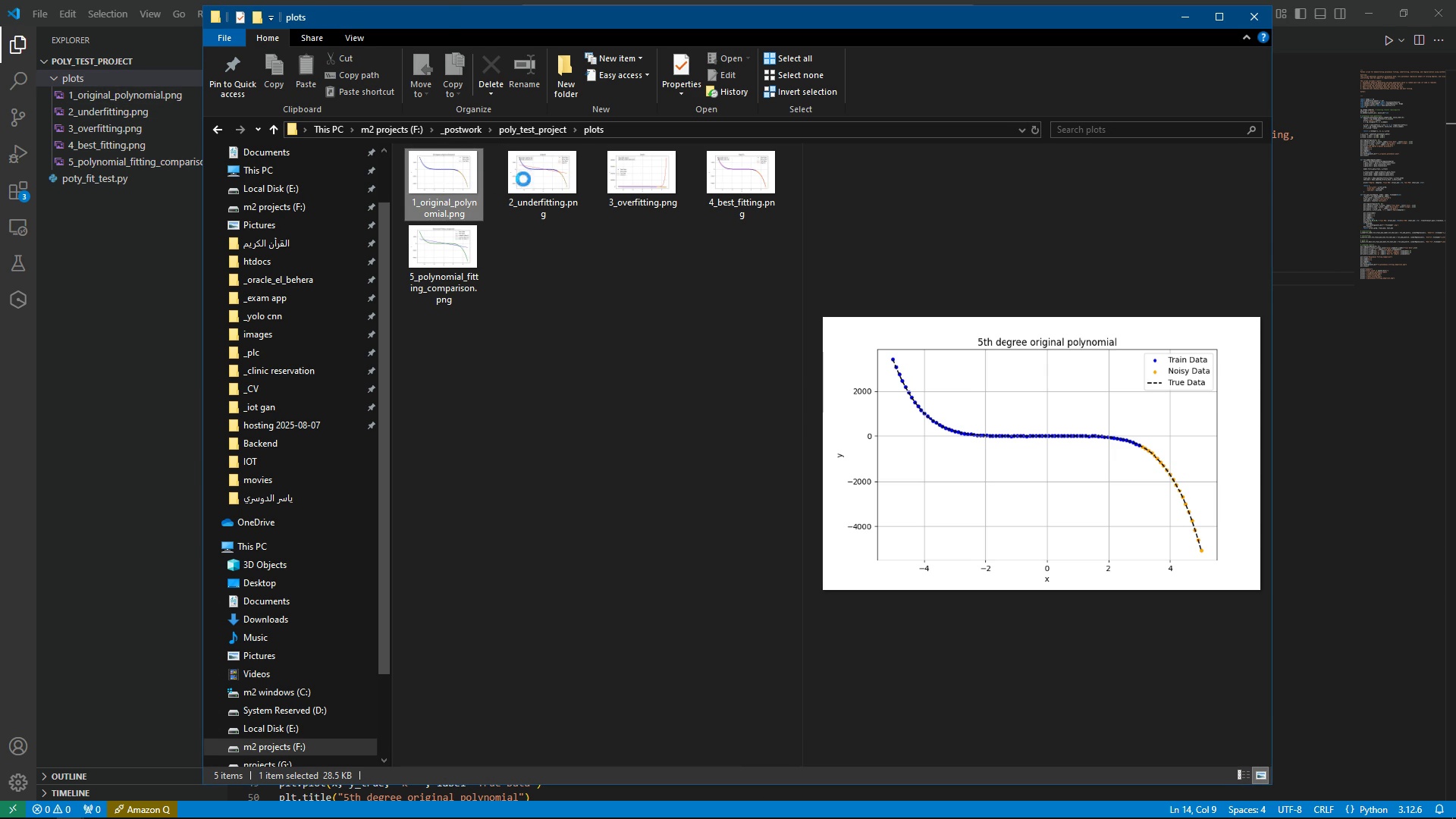 
left_click([570, 177])
 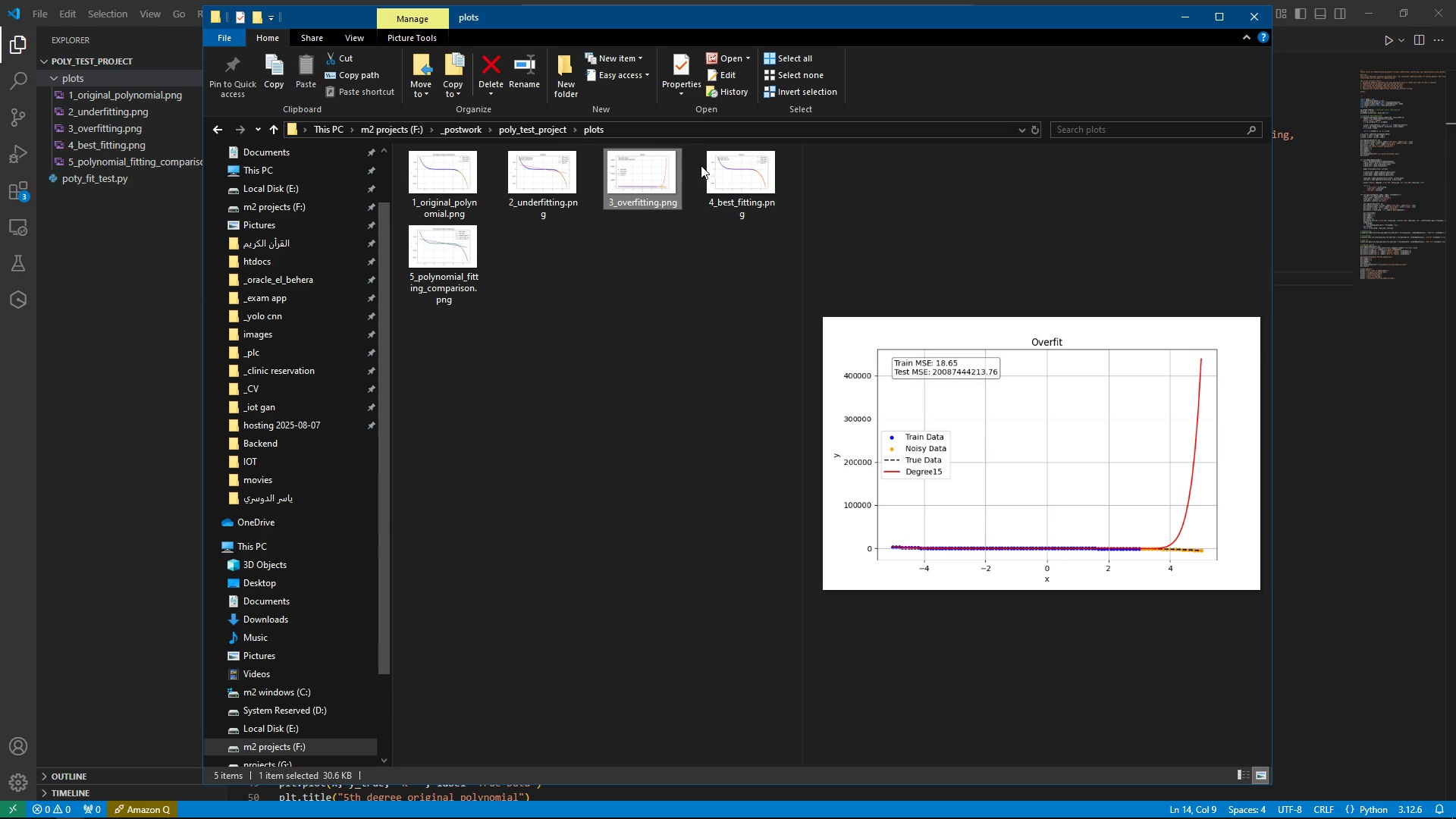 
wait(6.63)
 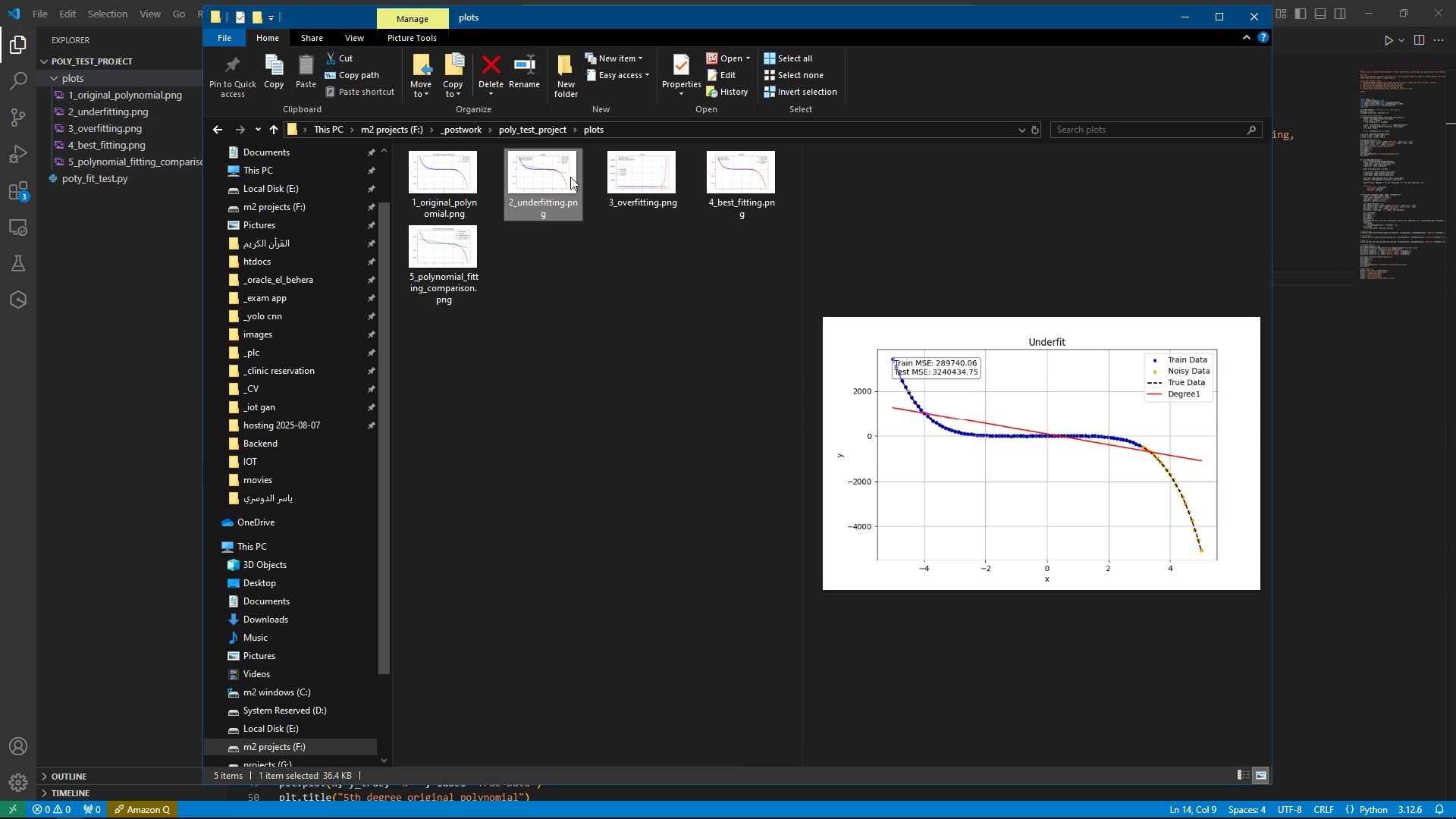 
left_click([738, 162])
 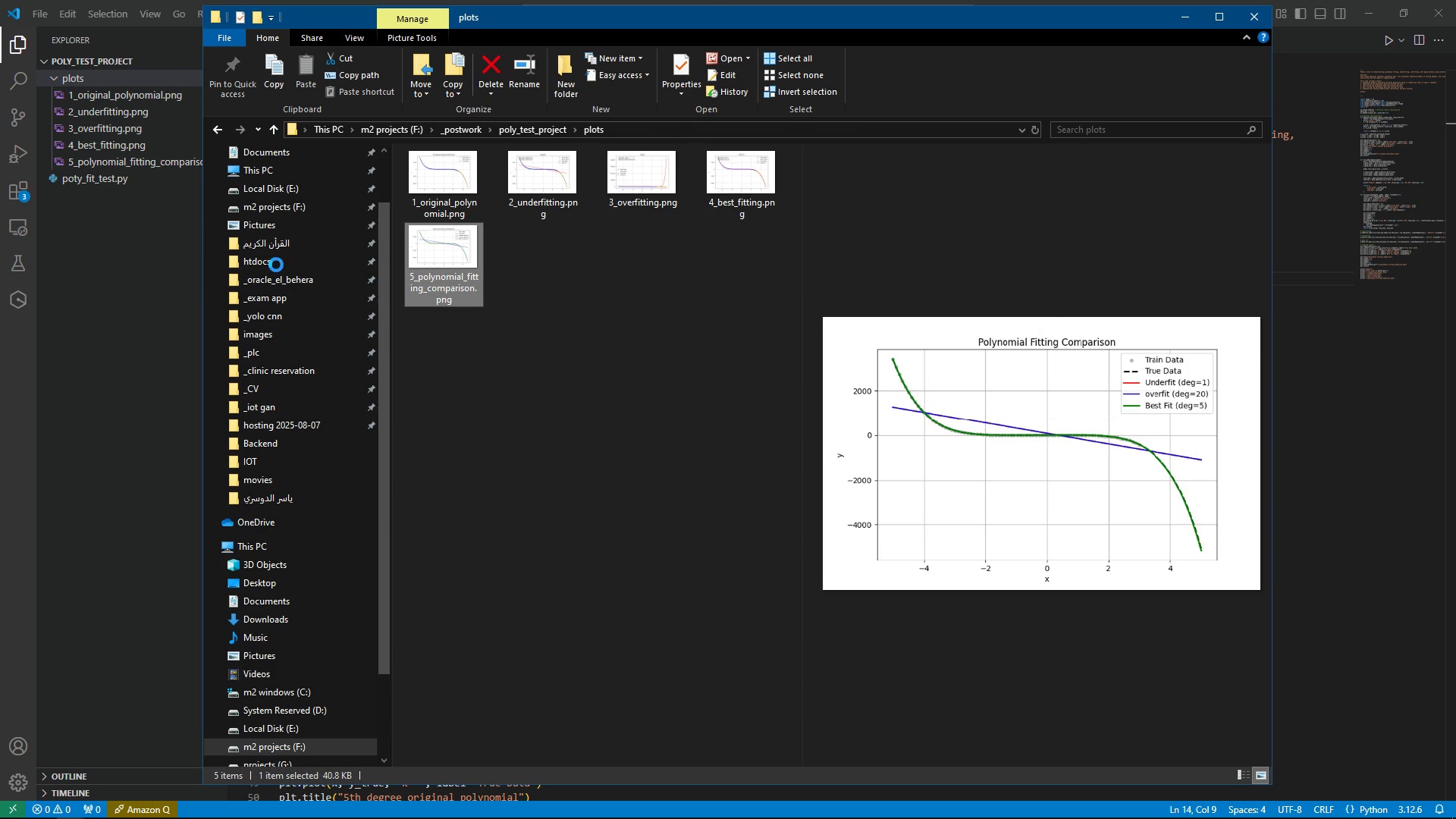 
left_click([124, 278])
 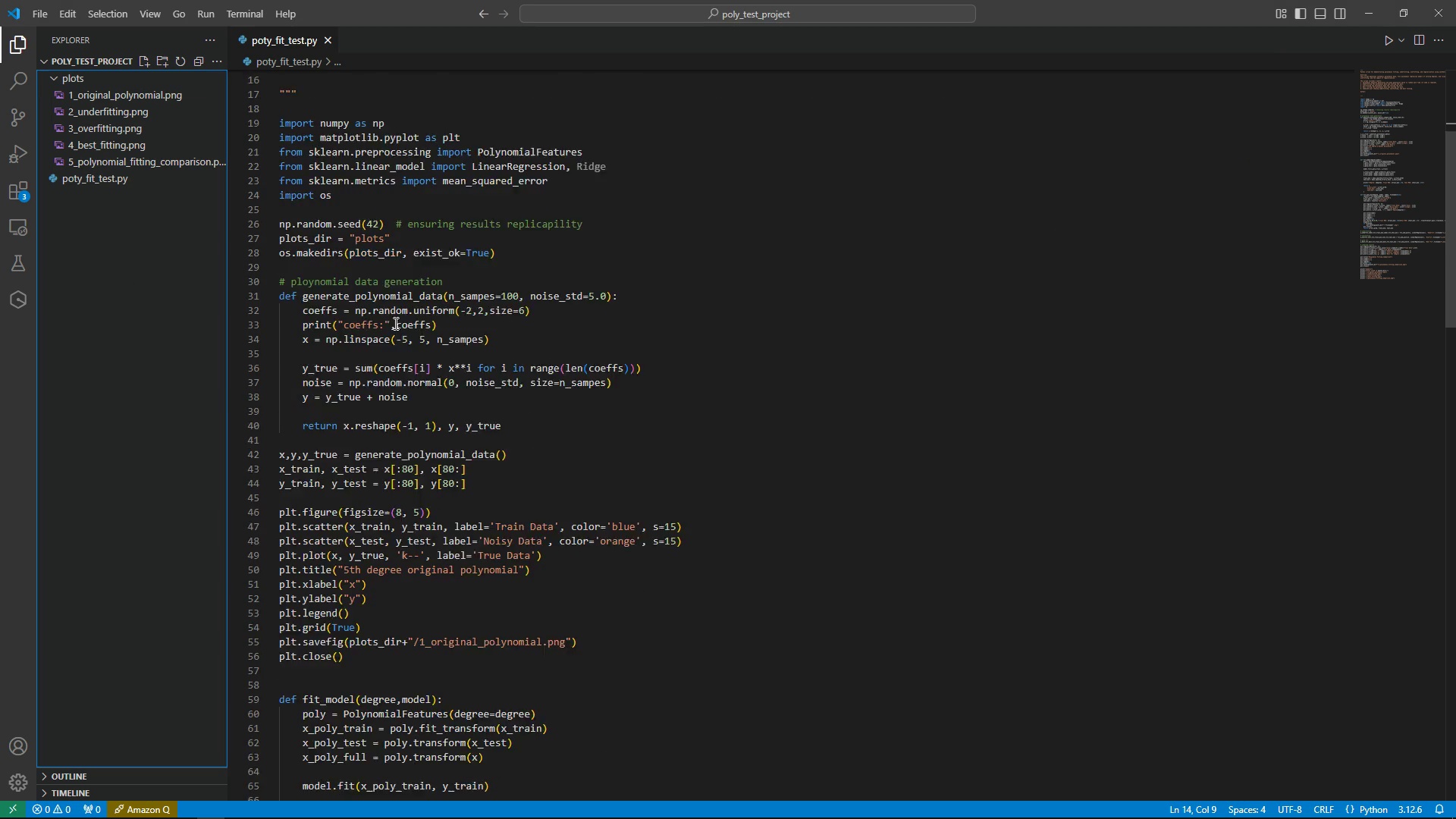 
scroll: coordinate [399, 356], scroll_direction: down, amount: 12.0
 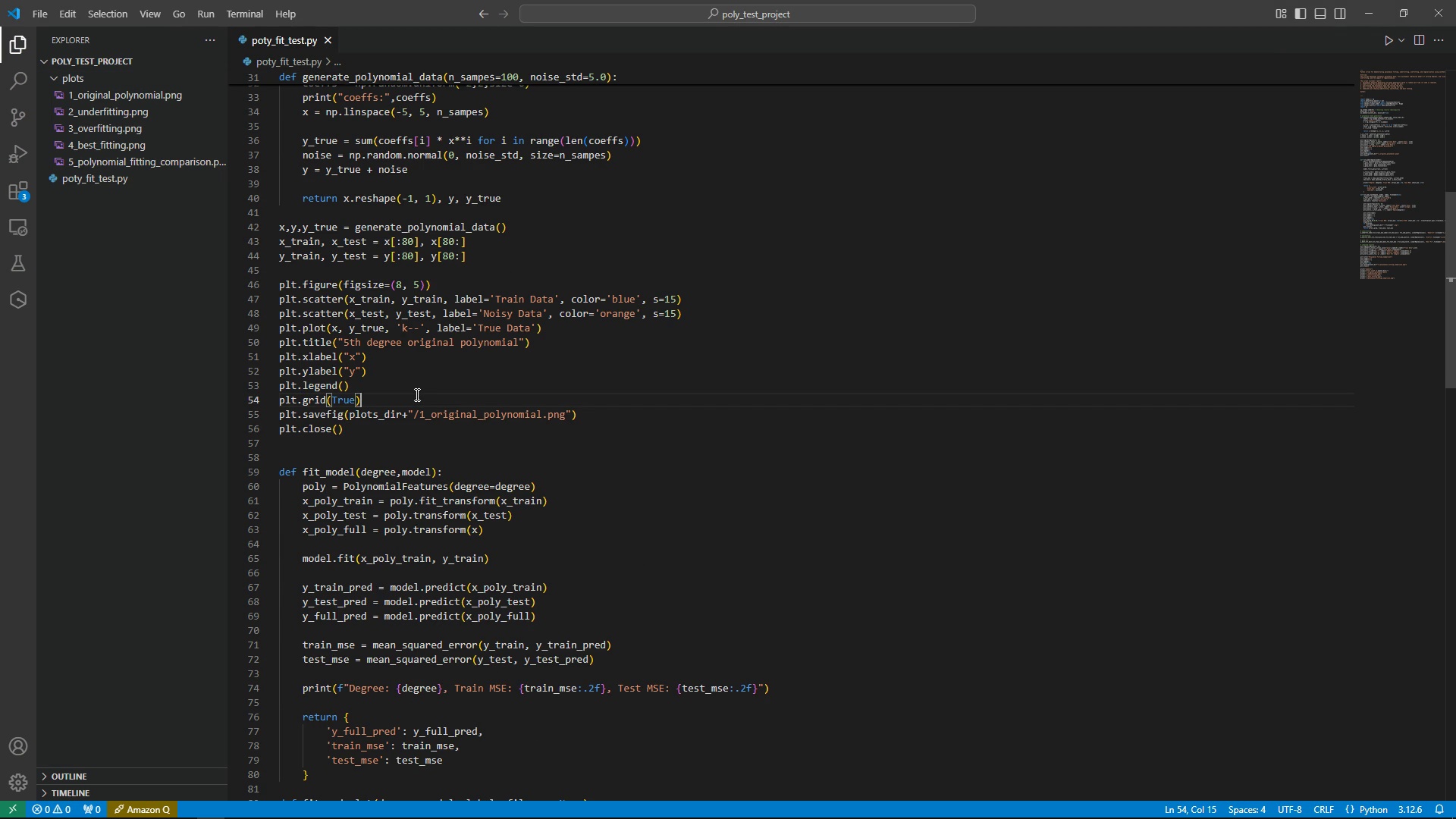 
left_click([416, 394])
 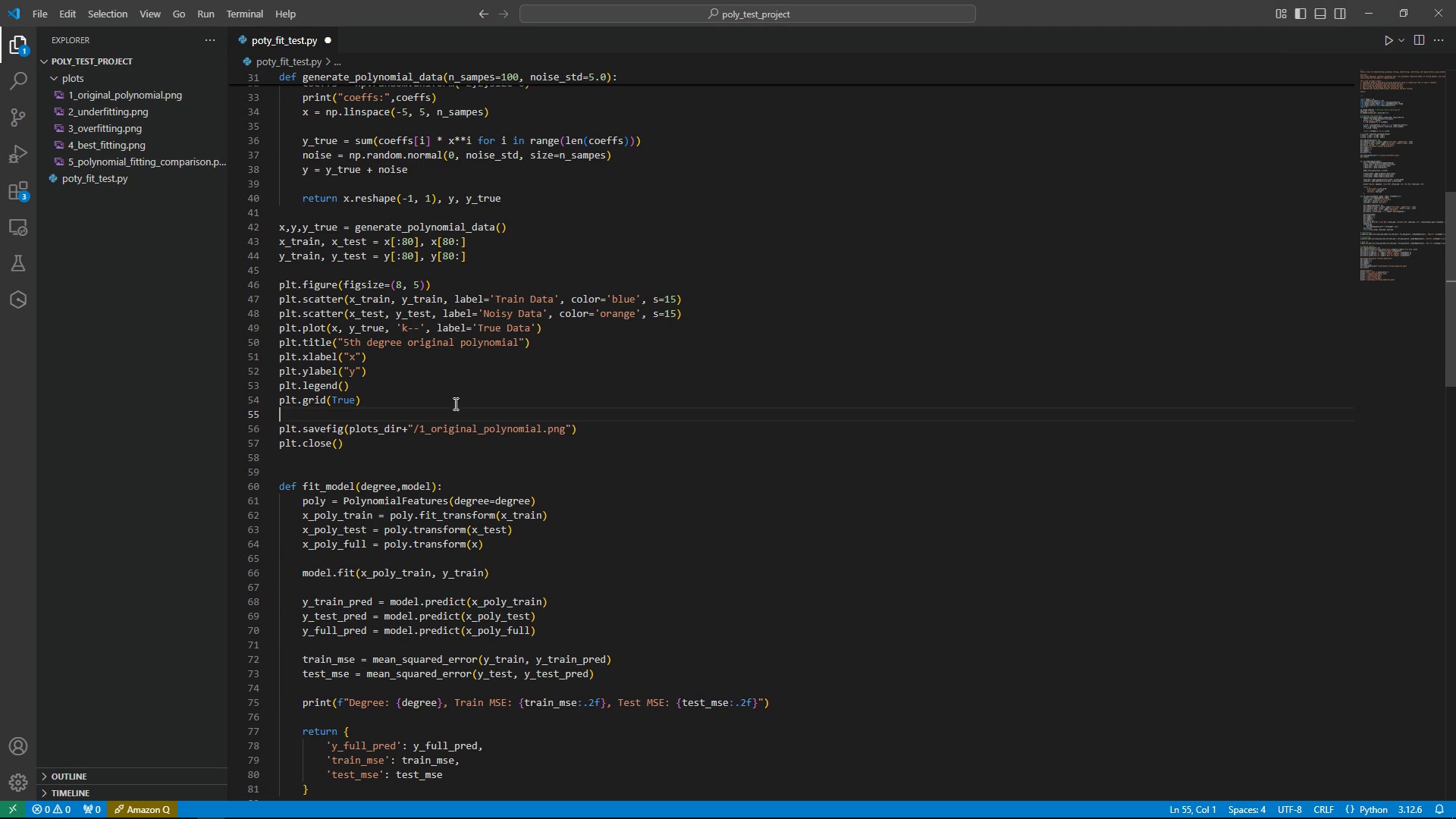 
key(NumpadEnter)
type(plt.)
 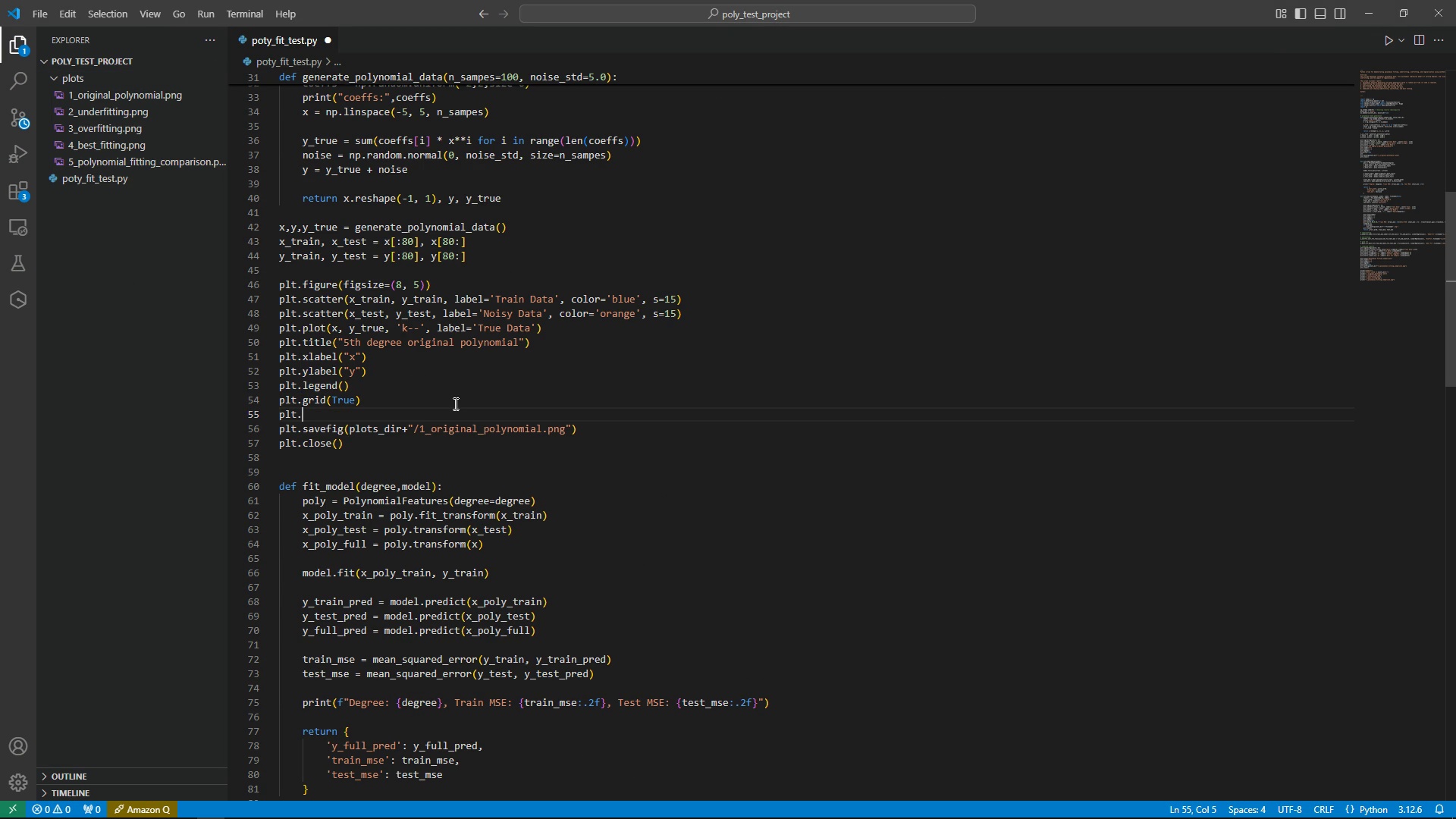 
wait(9.92)
 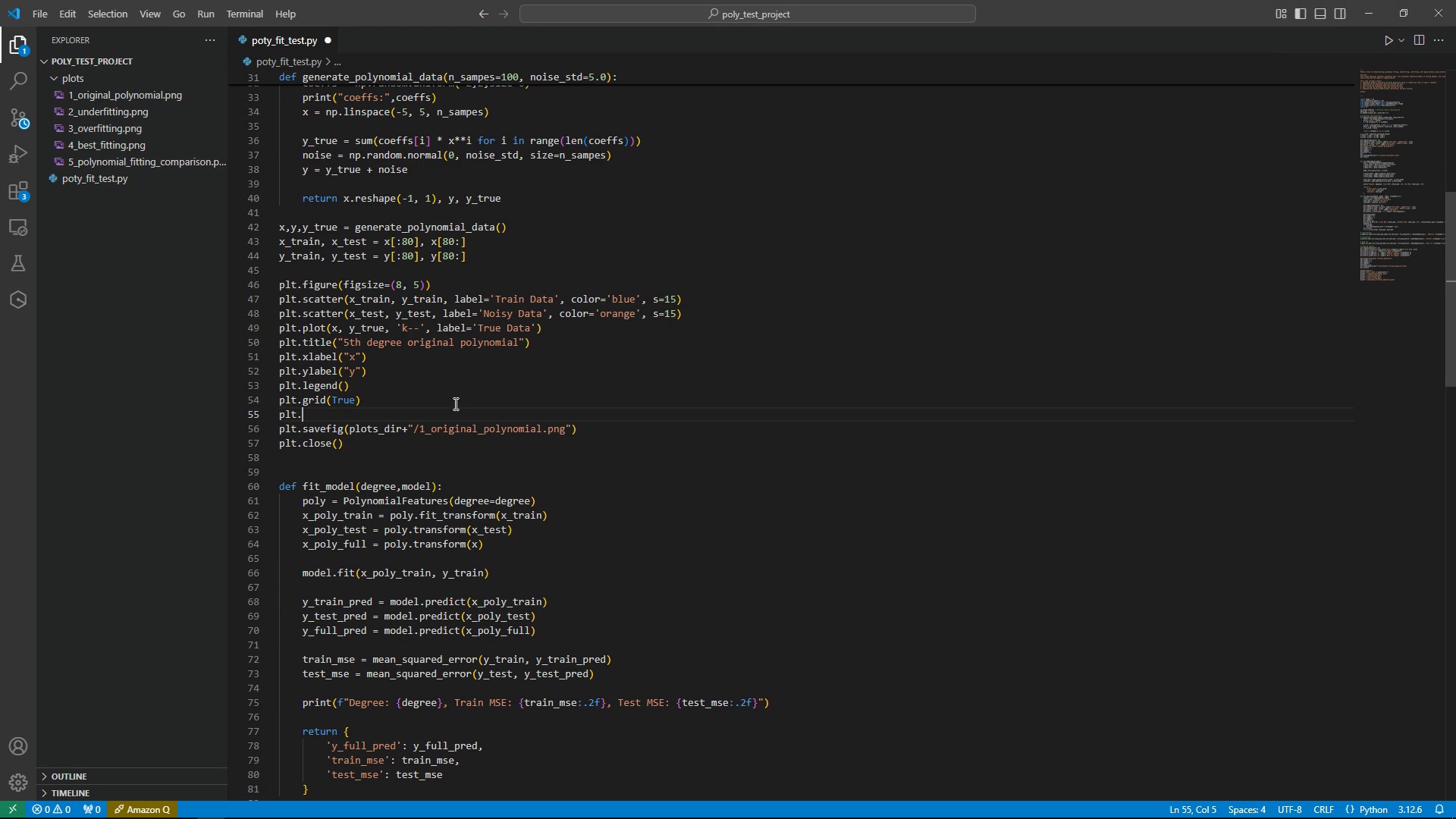 
type(ti)
 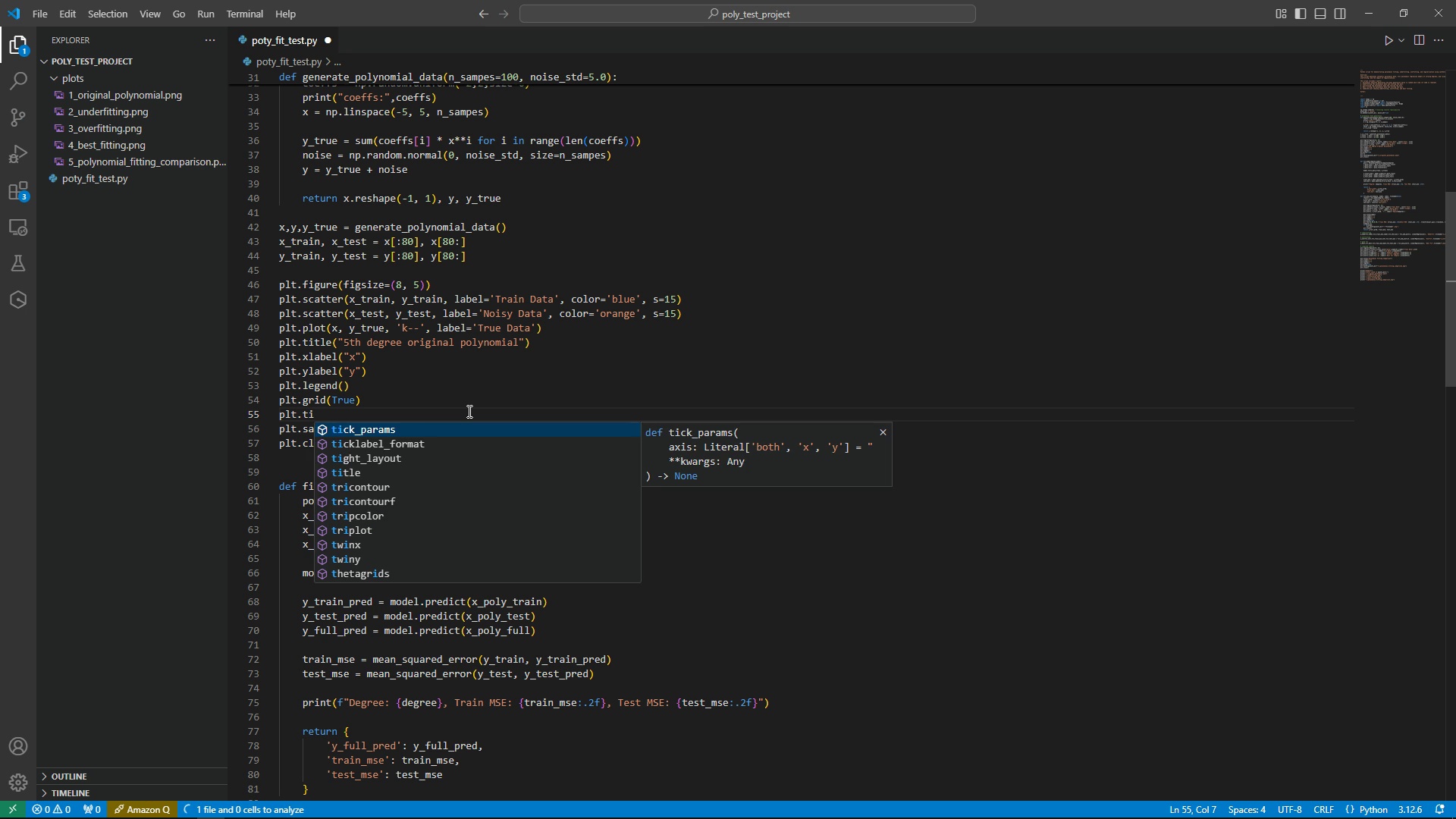 
wait(5.21)
 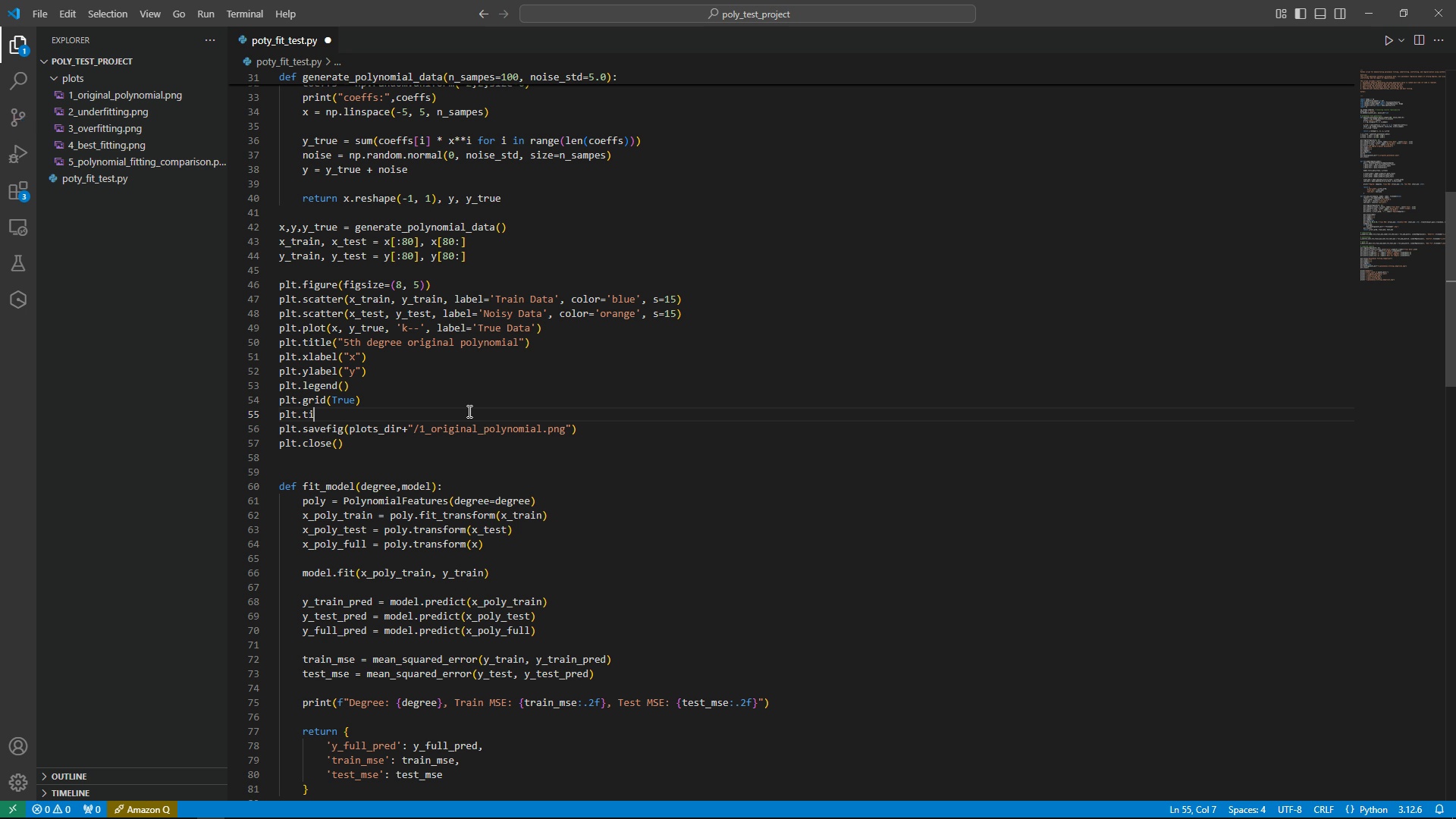 
key(ArrowDown)
 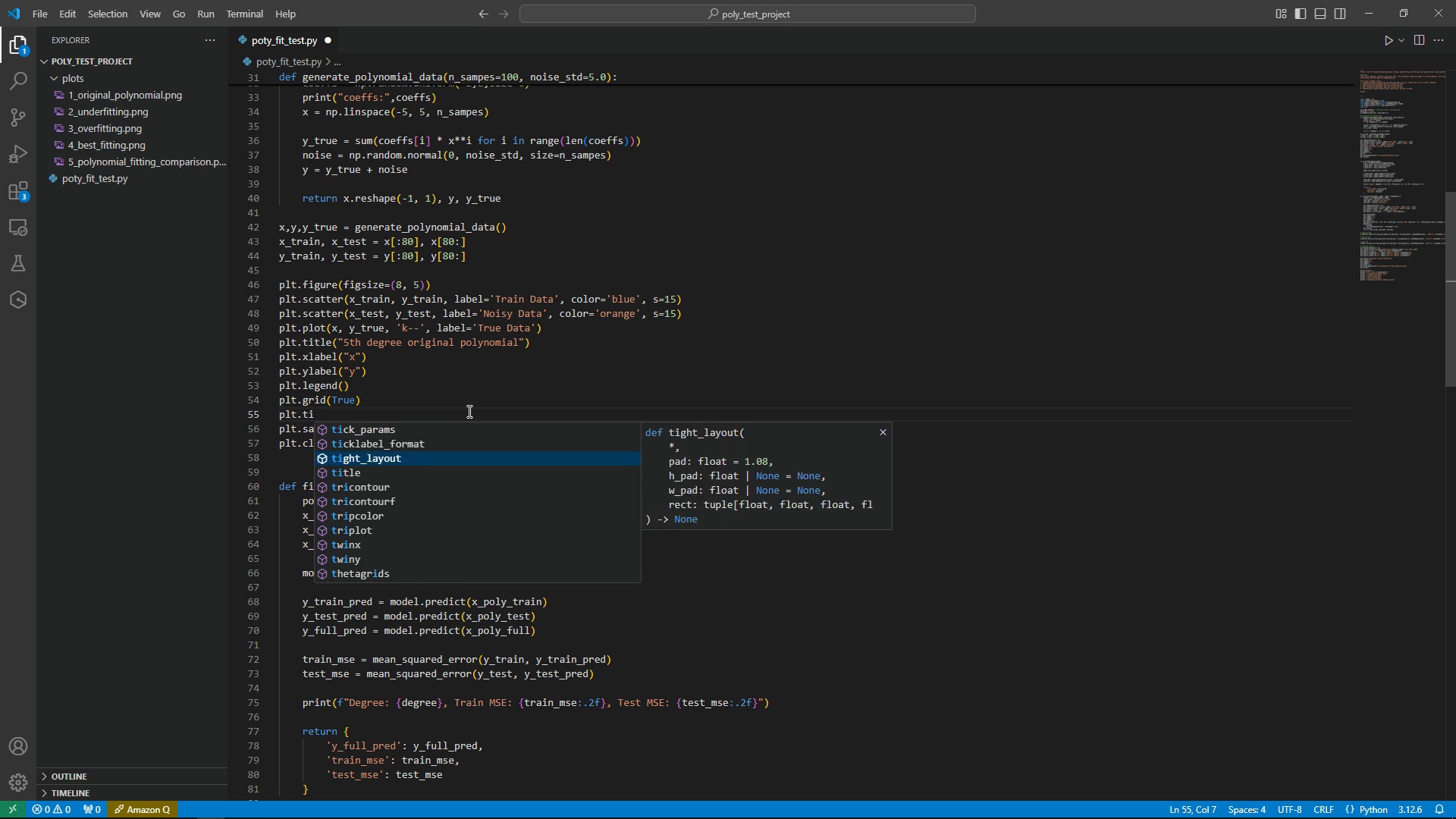 
key(ArrowDown)
 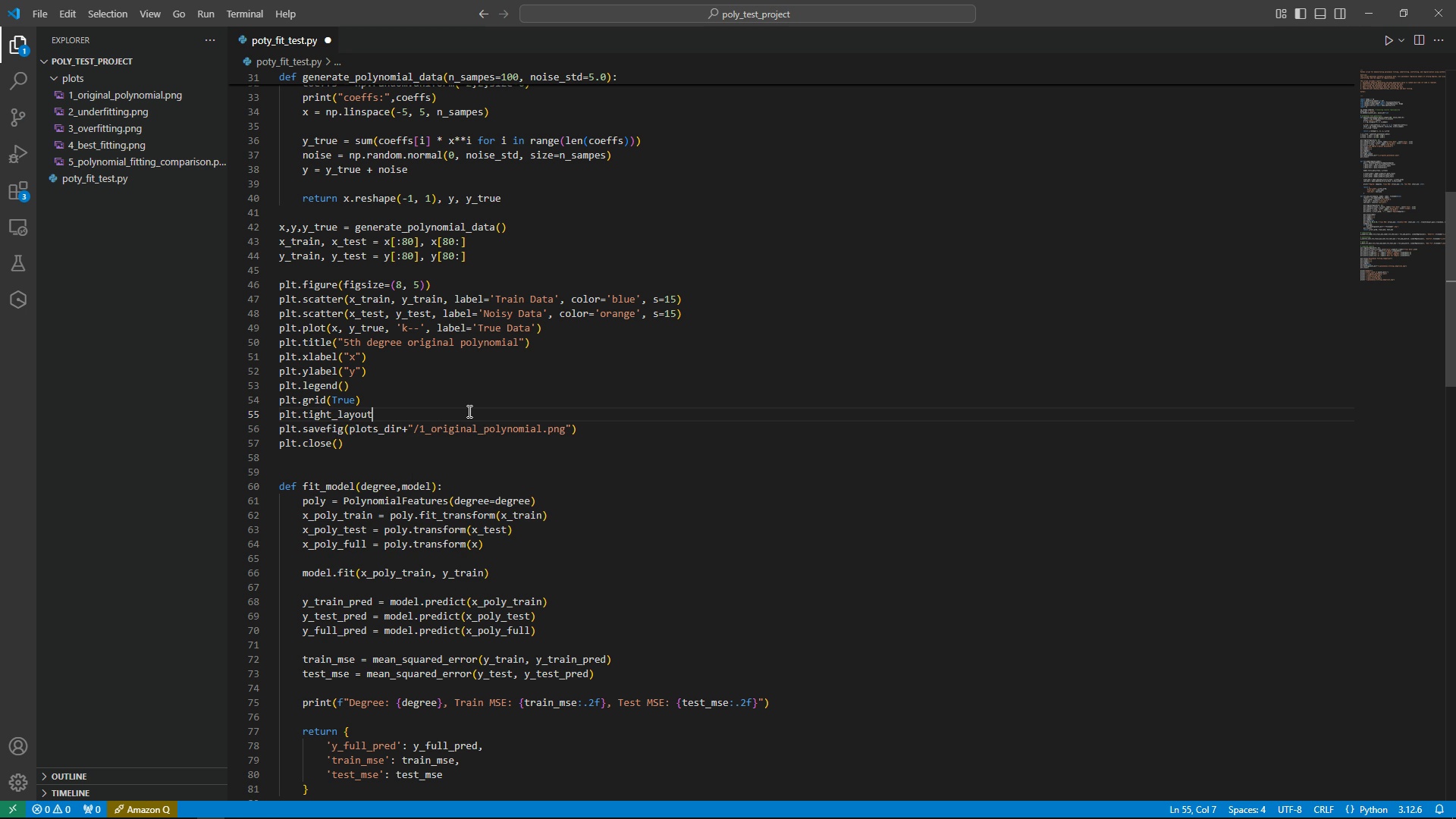 
key(Enter)
 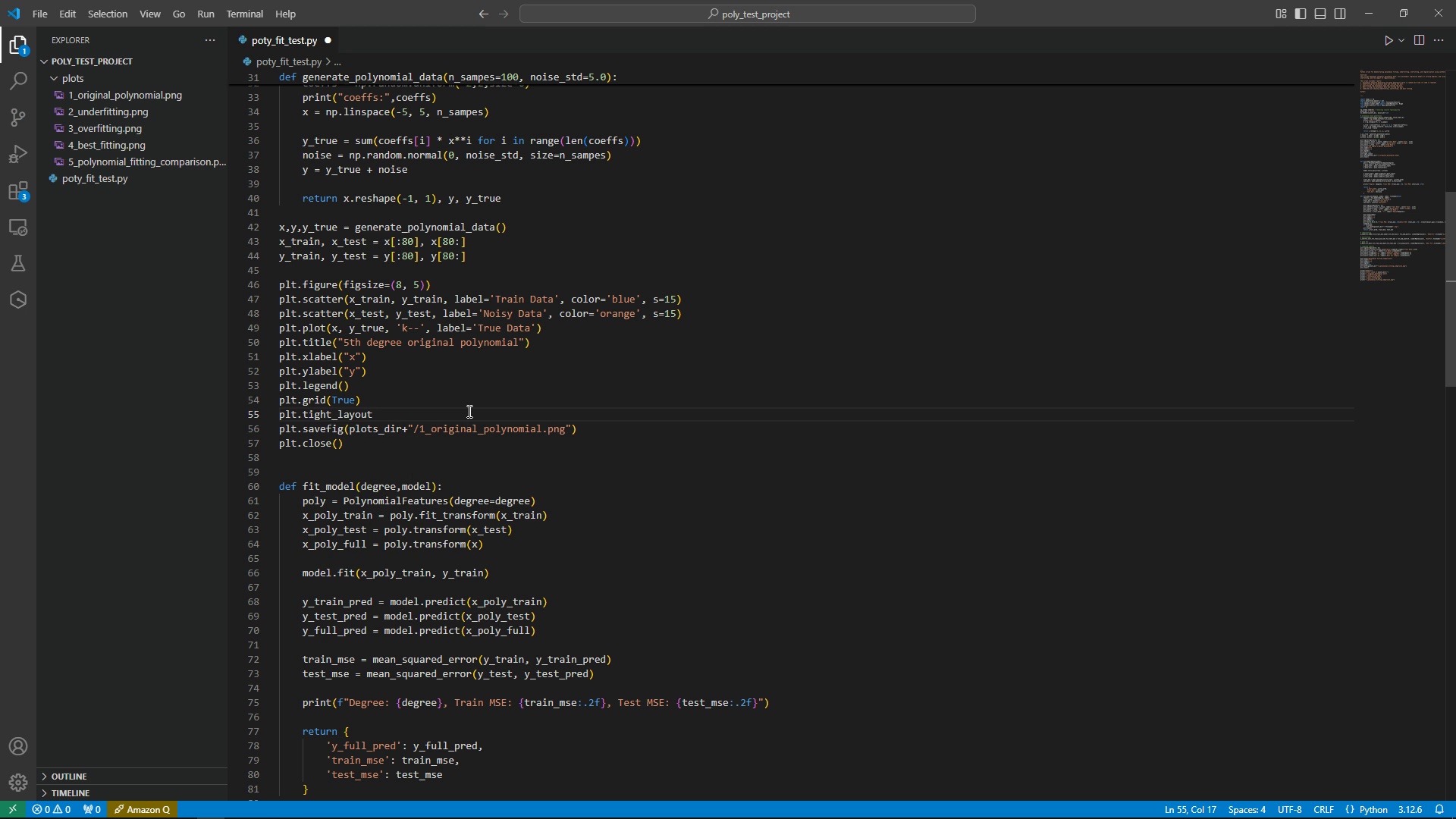 
key(Shift+9)
 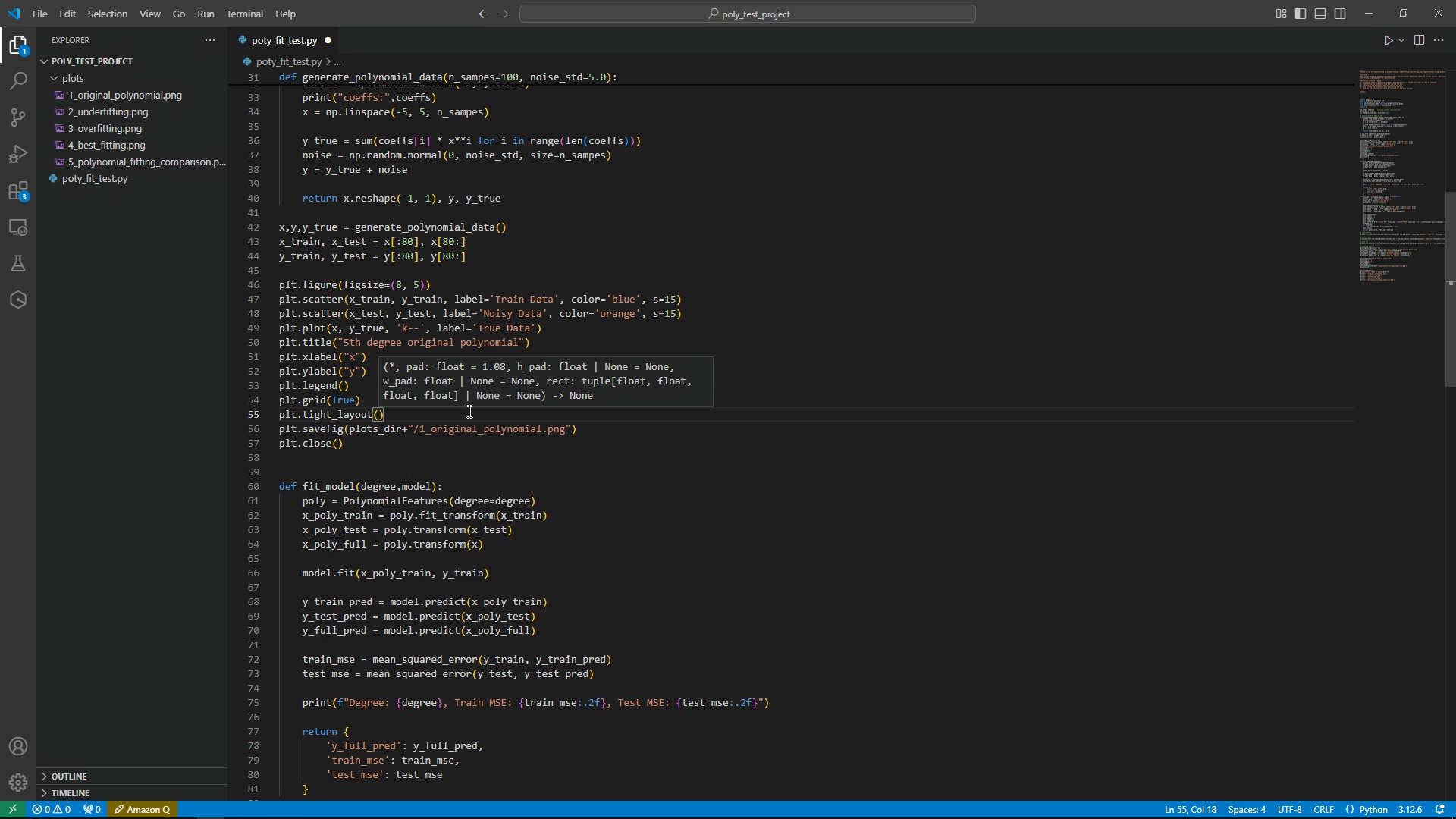 
key(Home)
 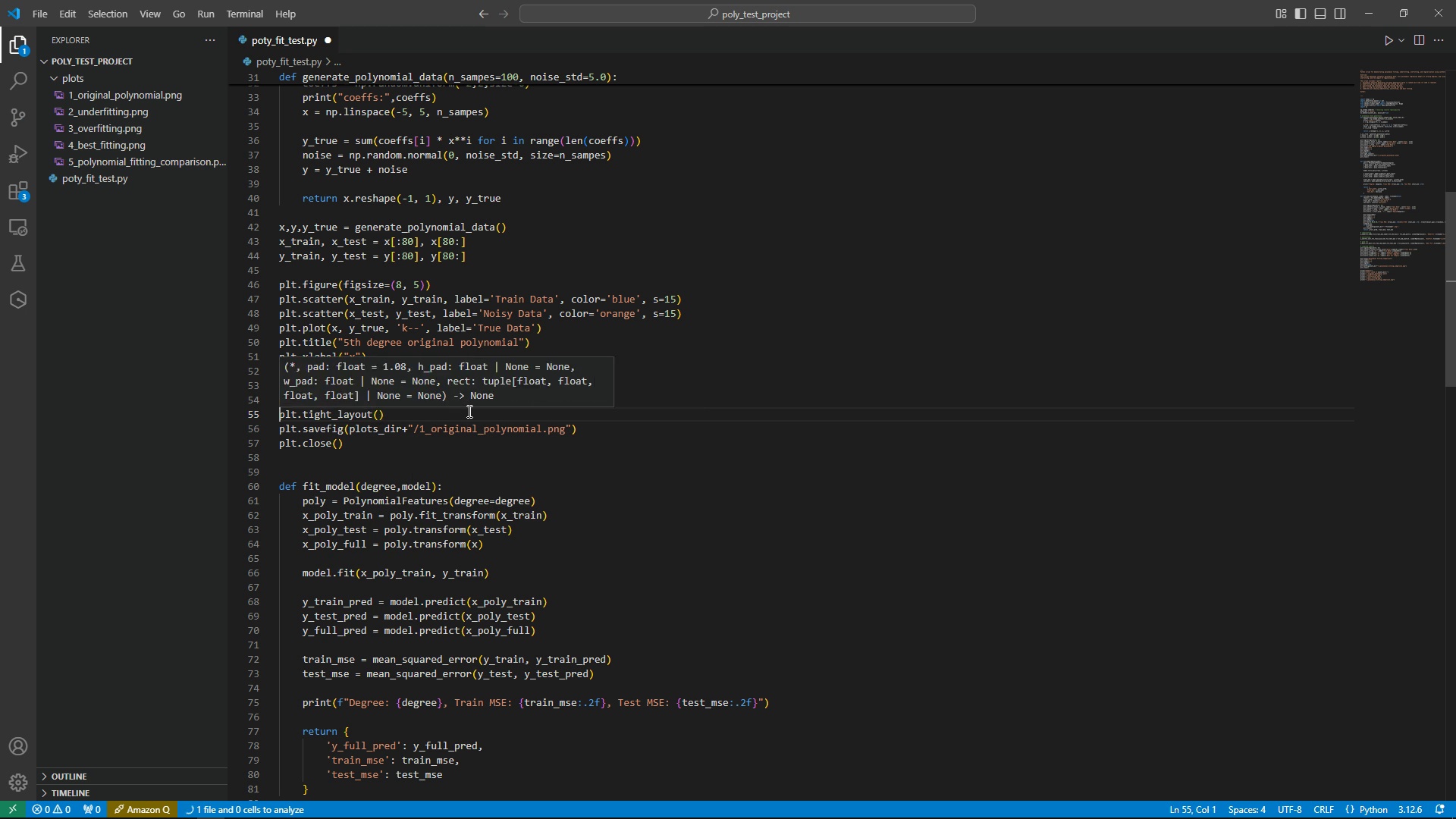 
key(Shift+End)
 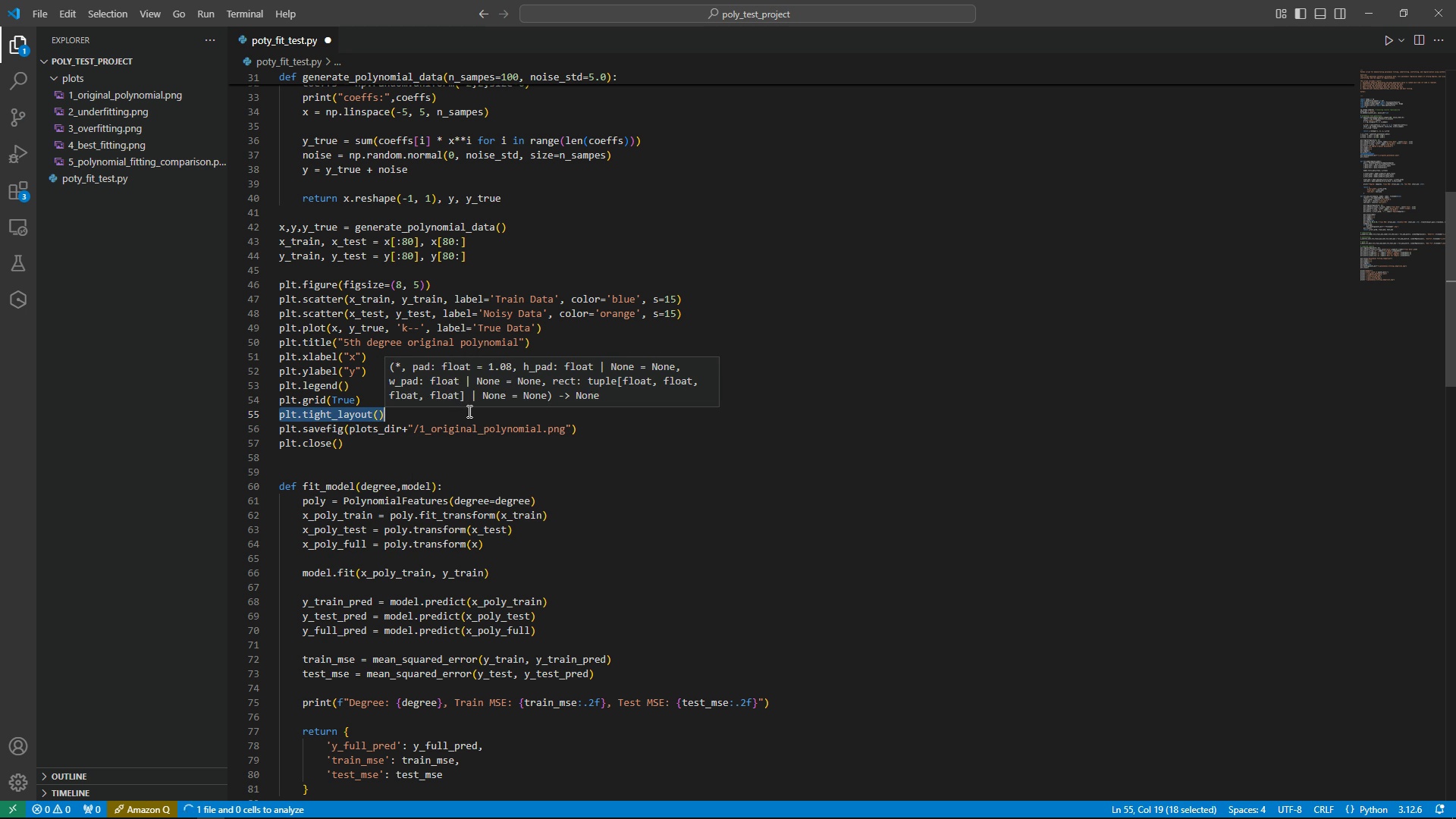 
key(Control+C)
 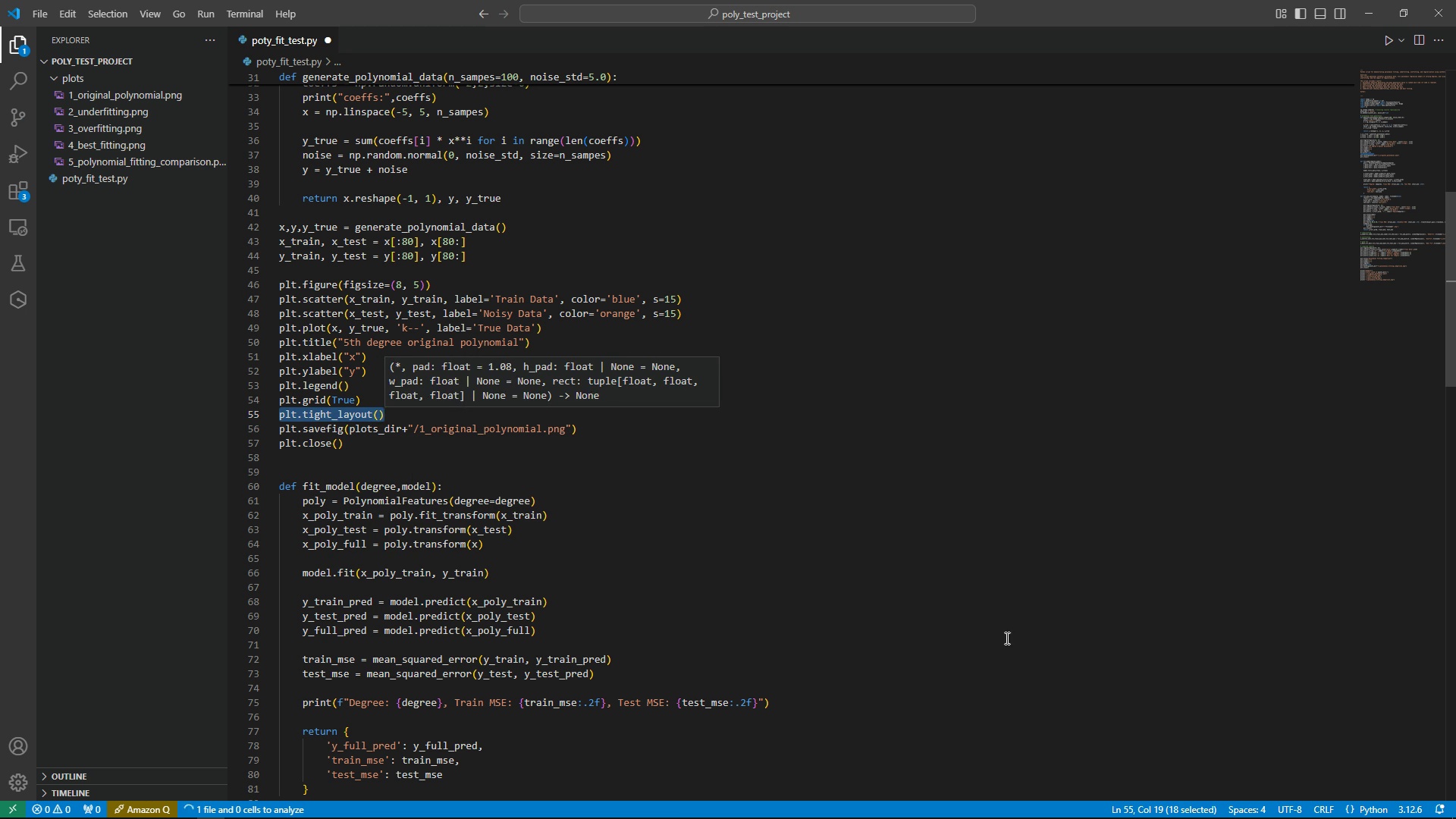 
scroll: coordinate [497, 506], scroll_direction: down, amount: 13.0
 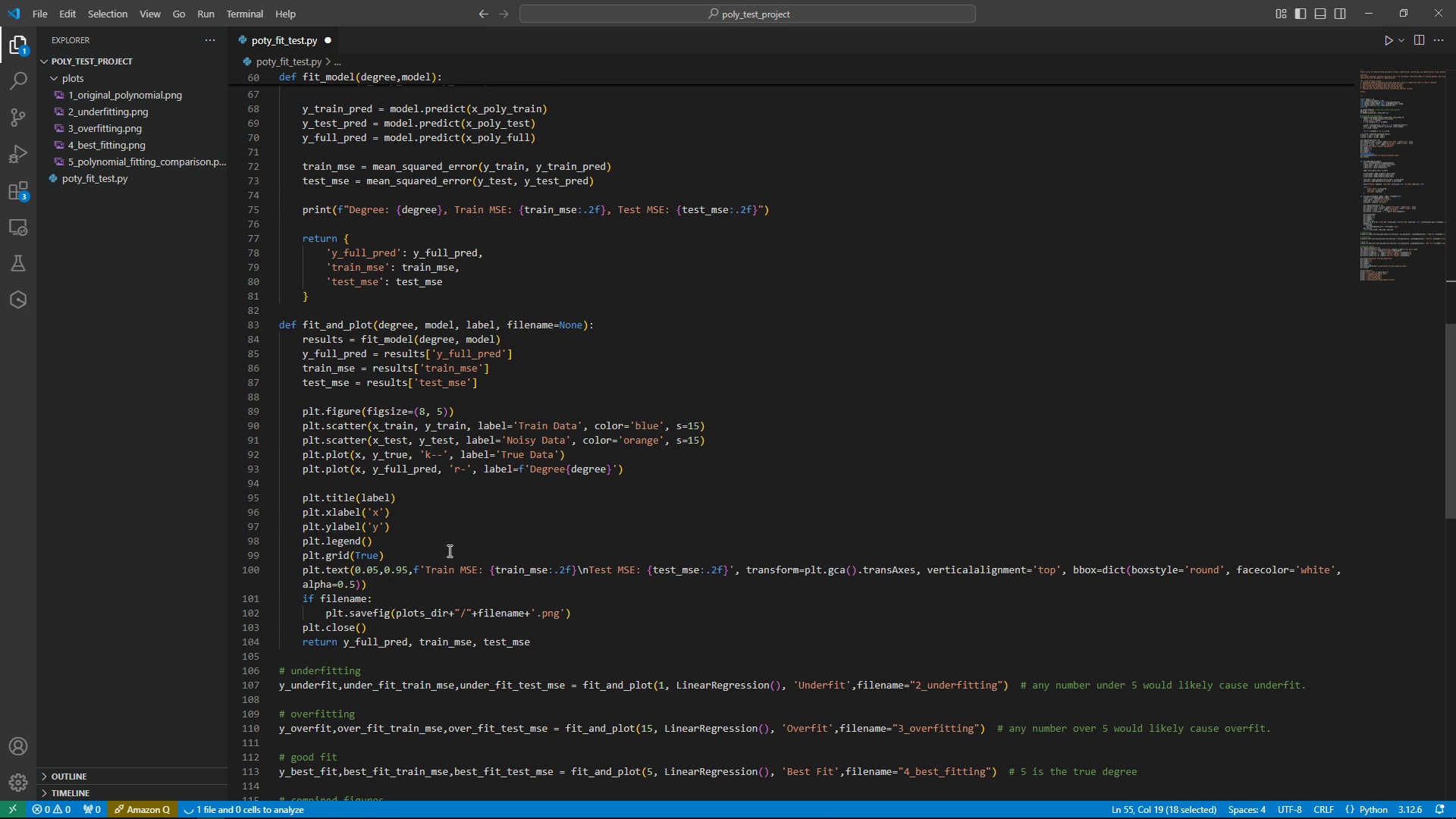 
left_click([448, 551])
 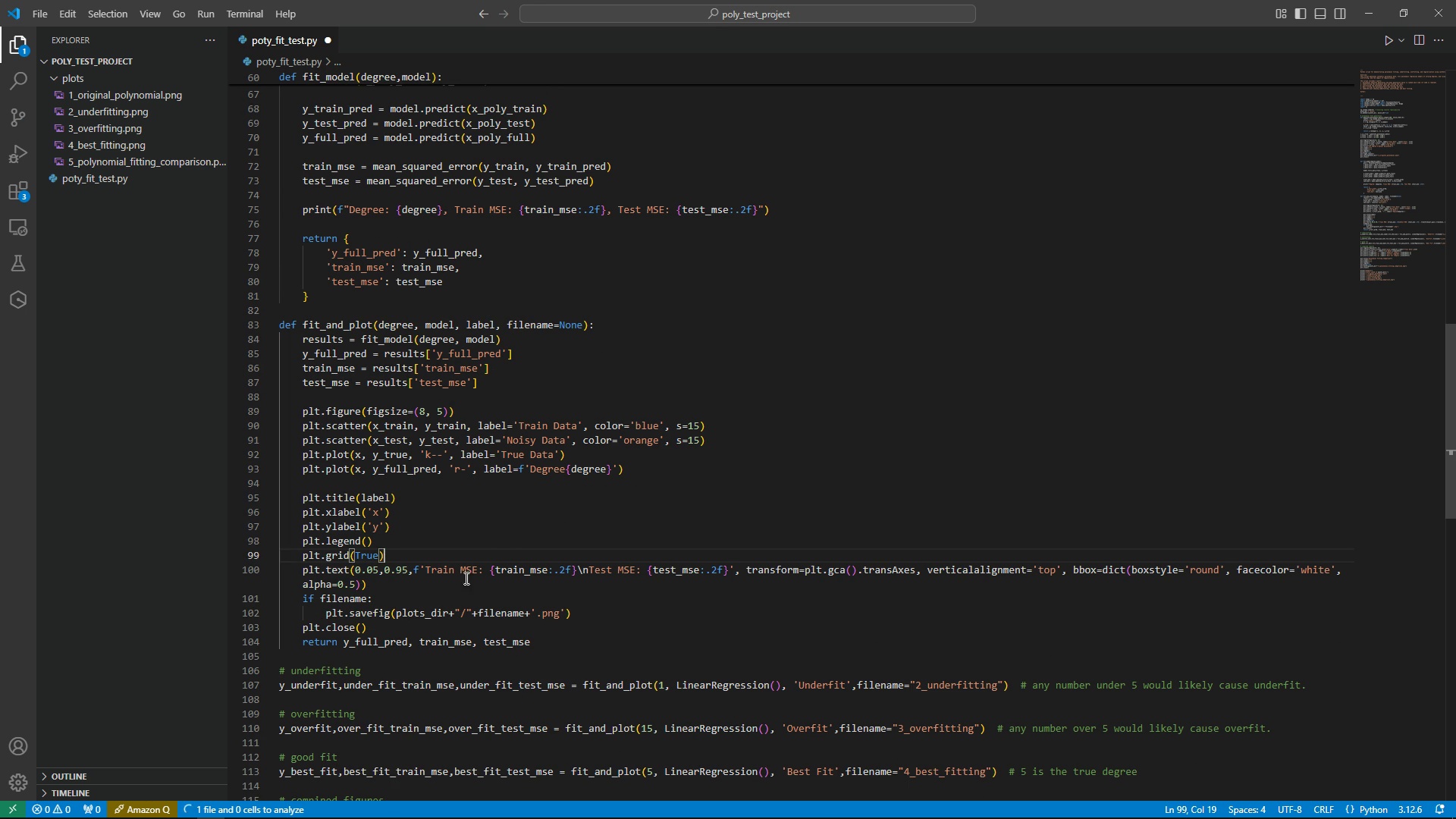 
left_click([450, 586])
 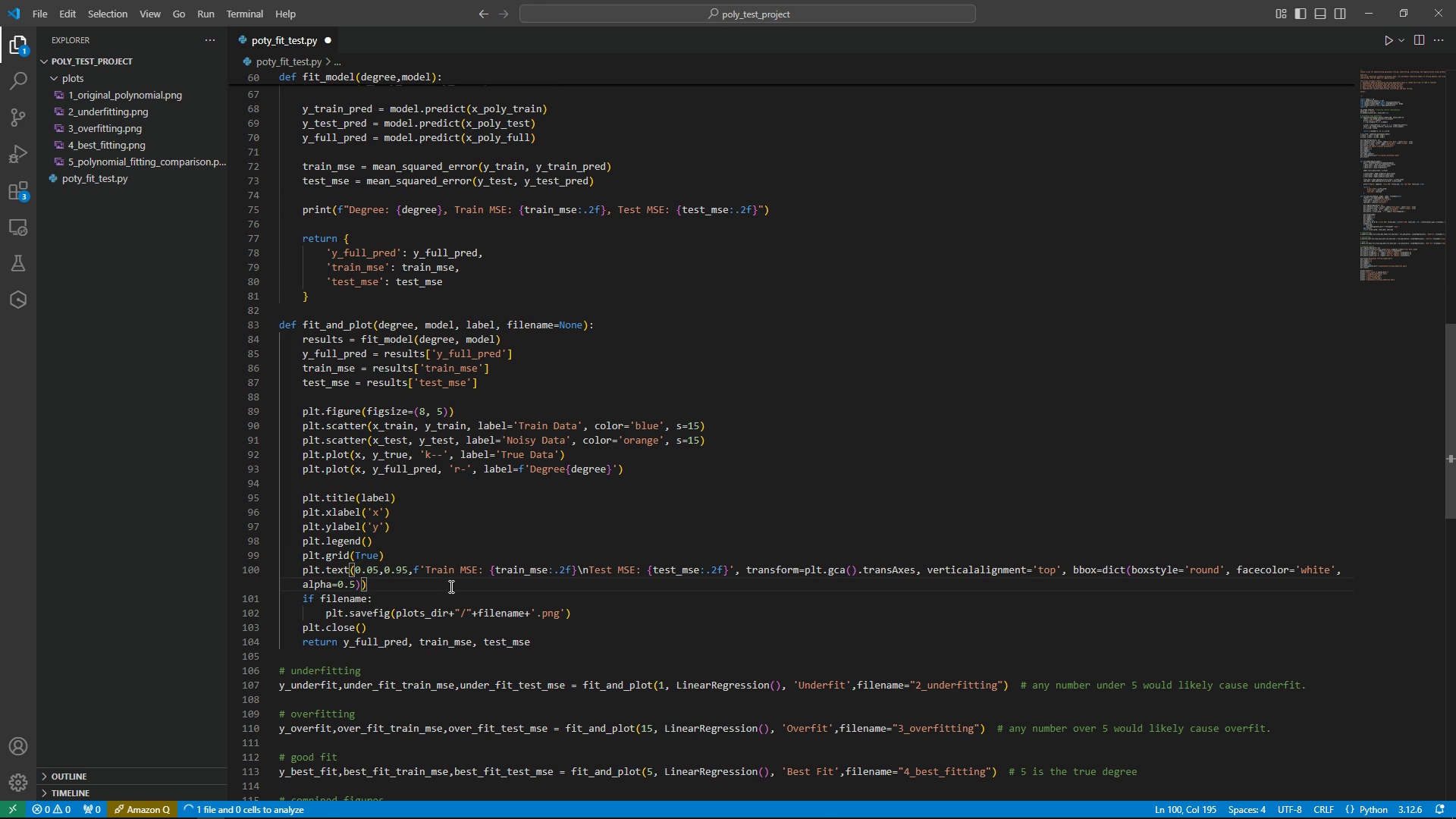 
key(NumpadEnter)
 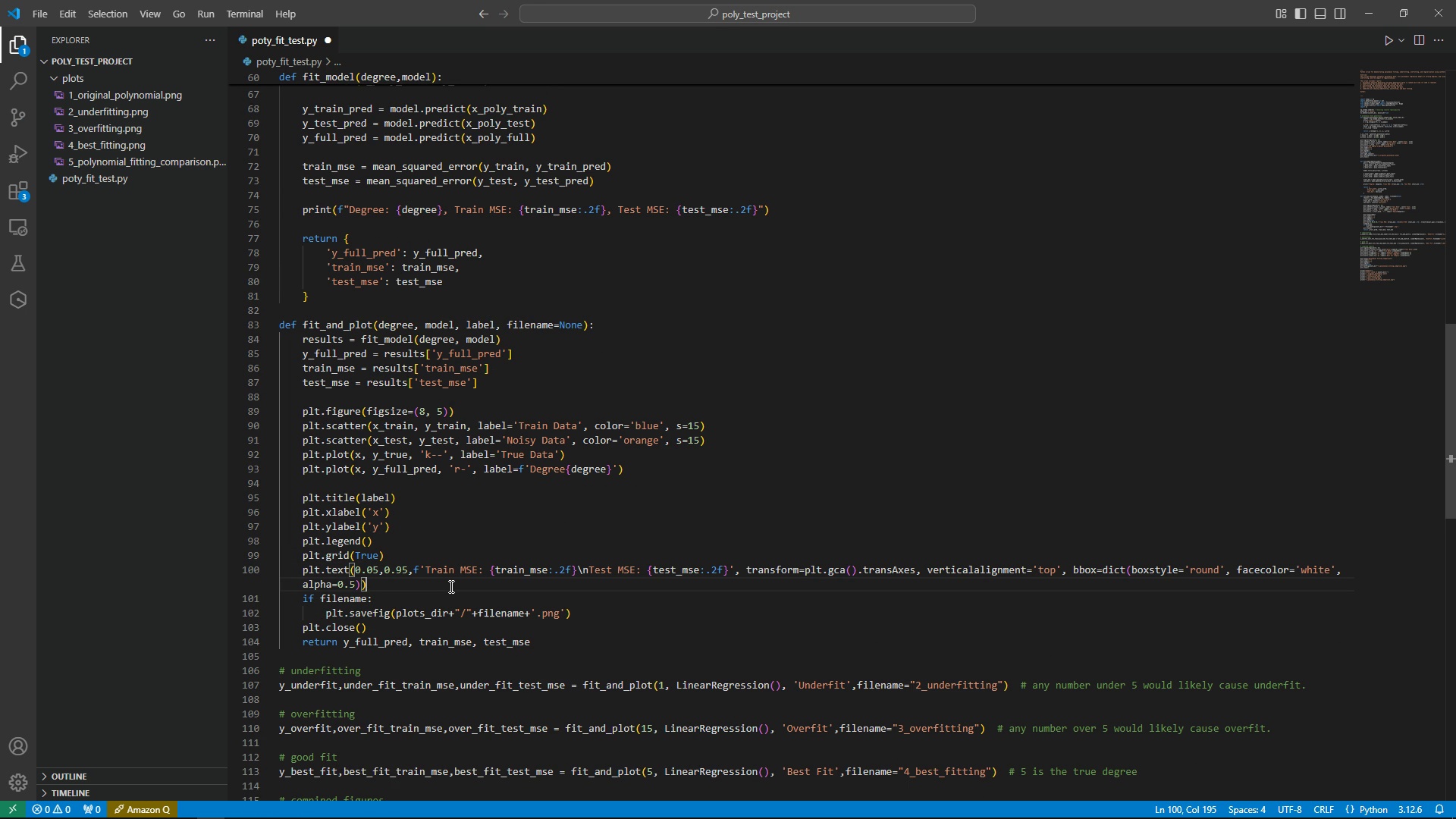 
key(NumpadEnter)
 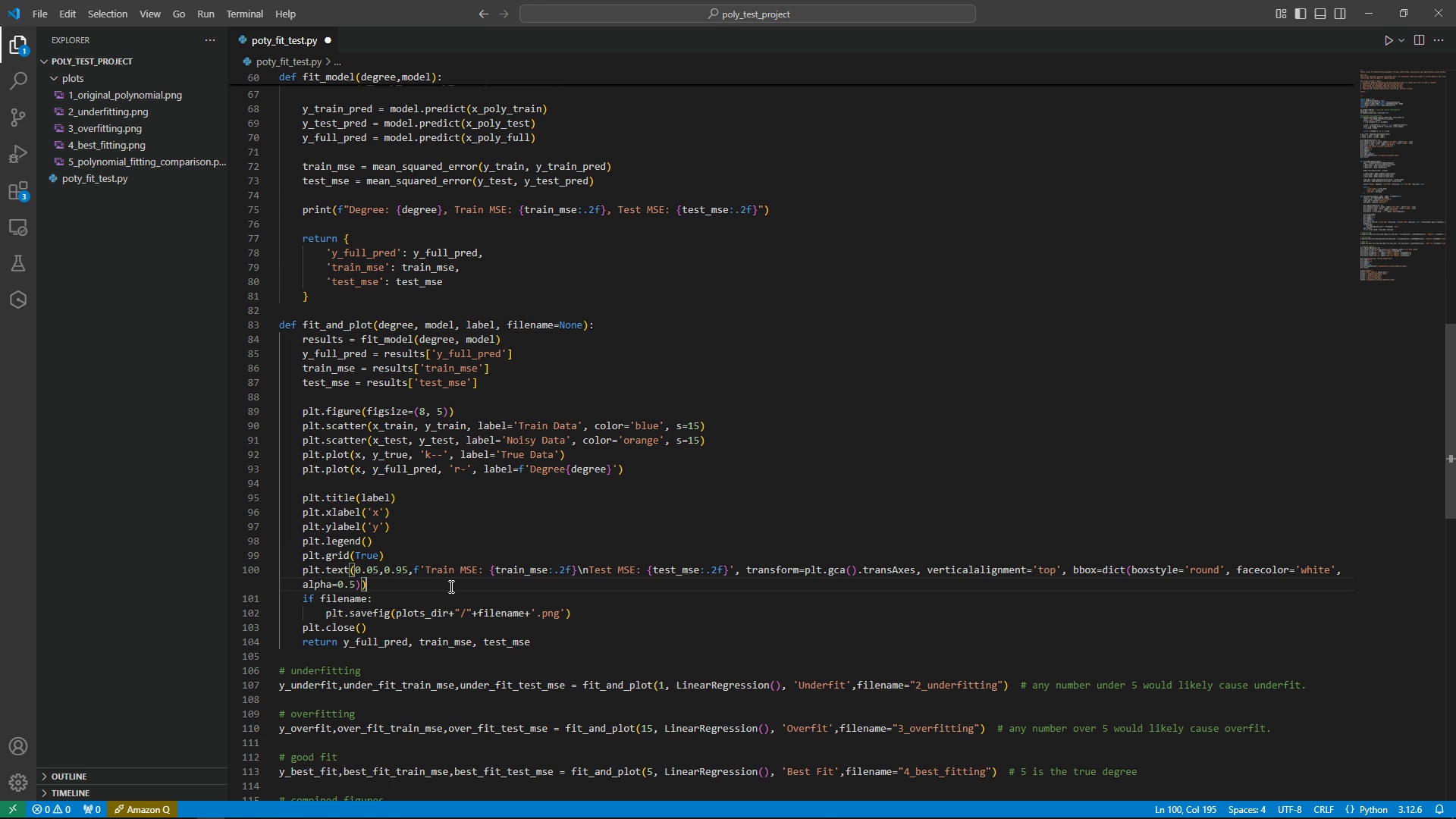 
key(Enter)
 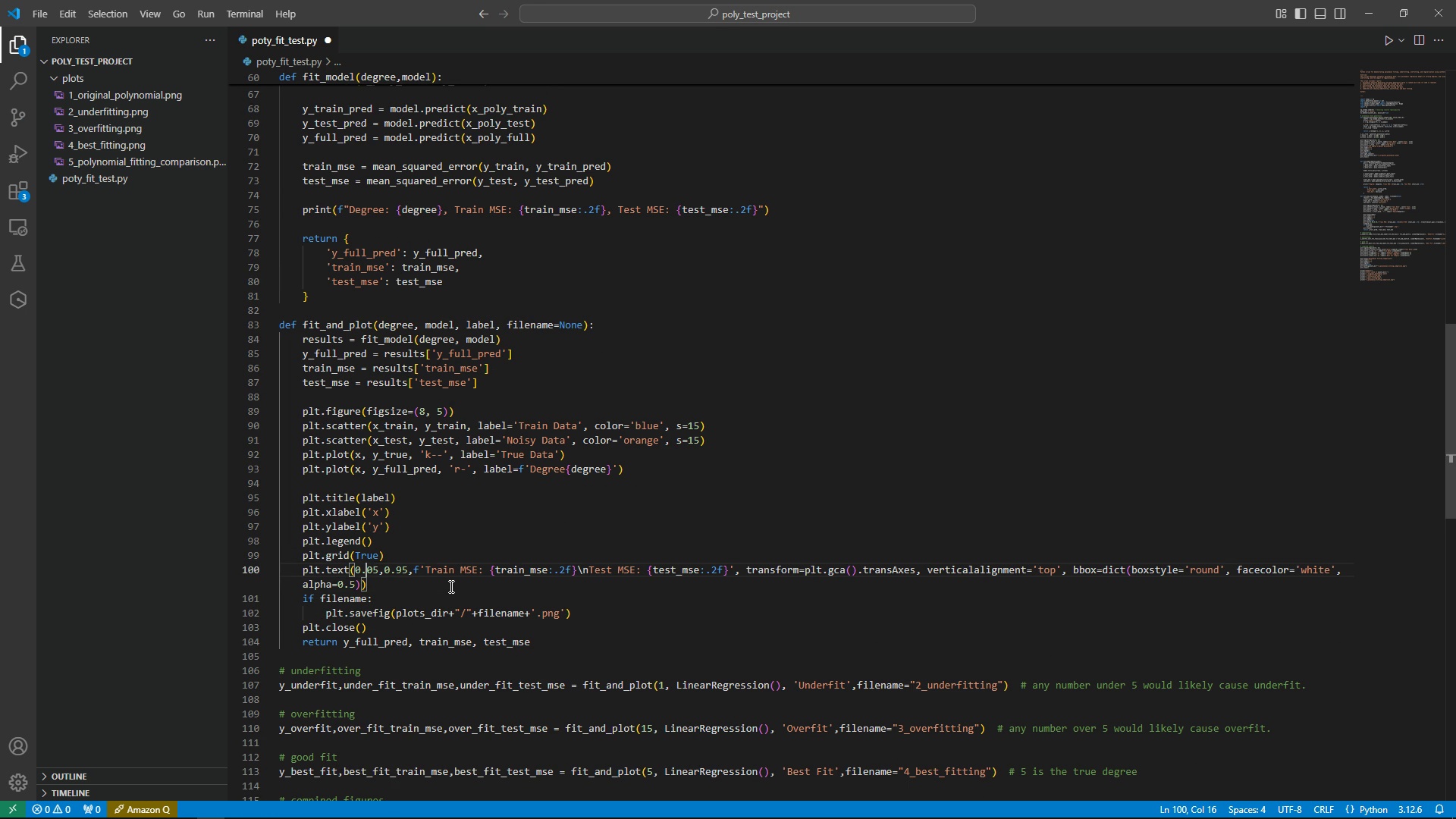 
key(ArrowUp)
 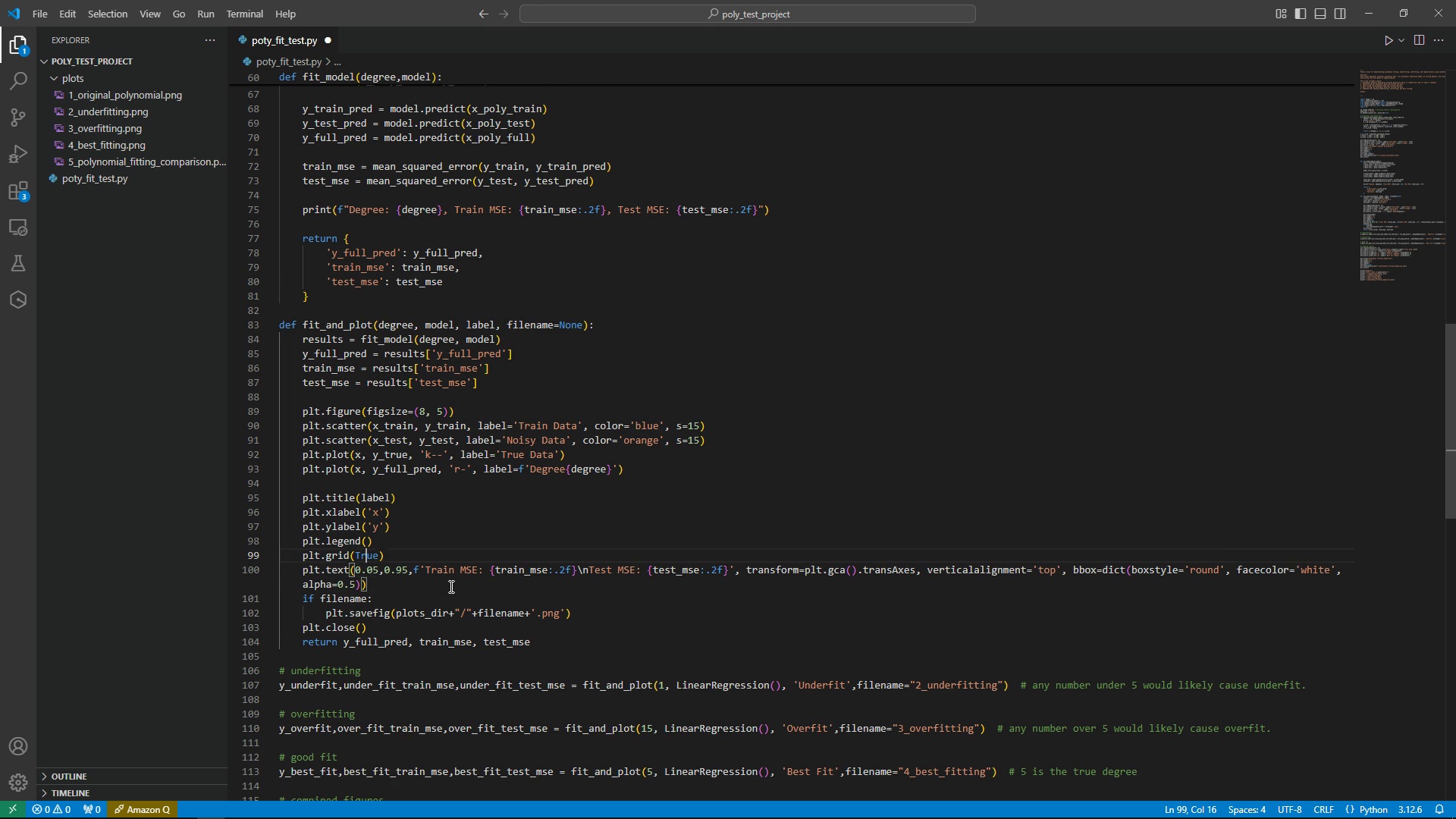 
key(ArrowUp)
 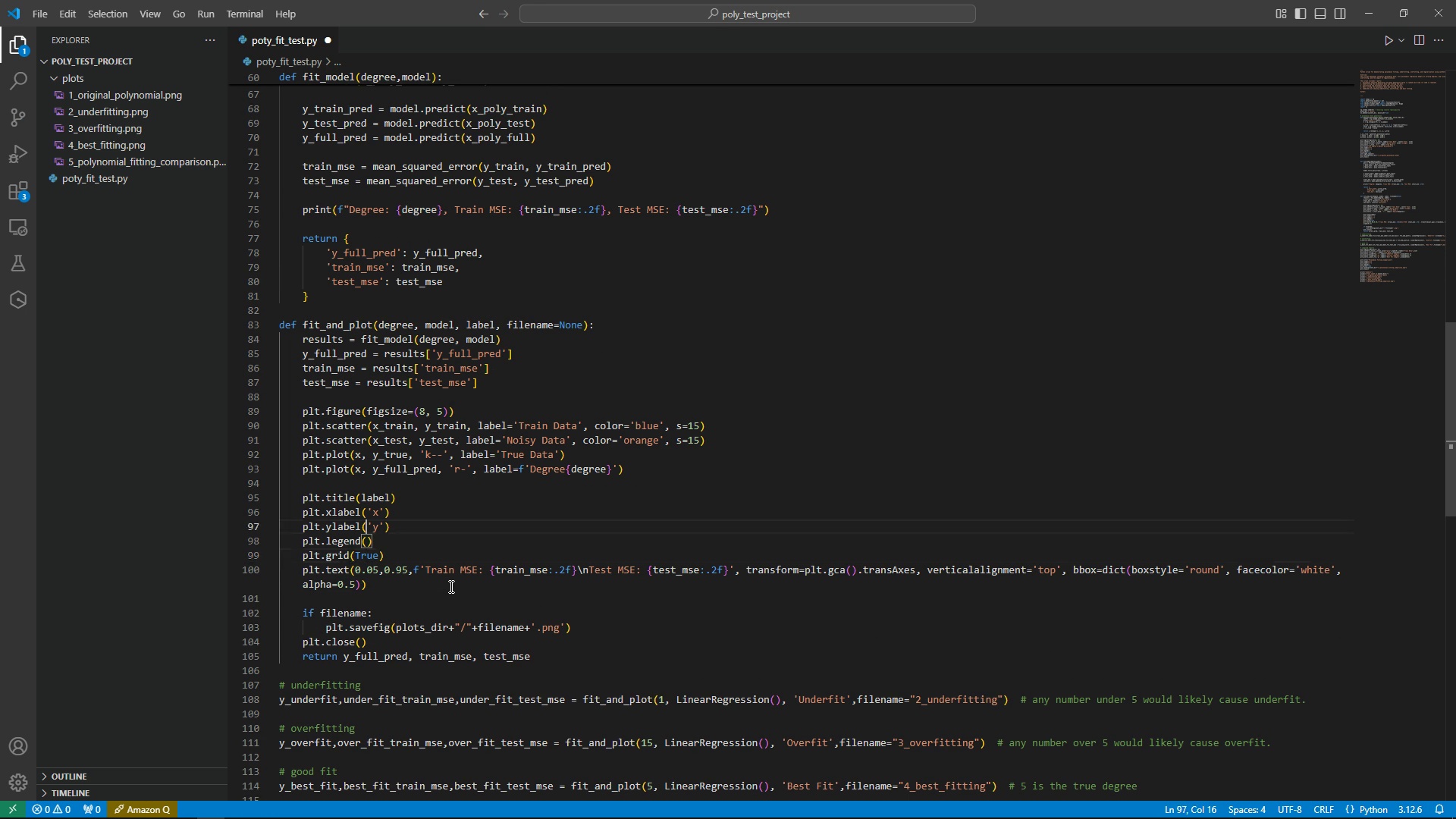 
key(ArrowUp)
 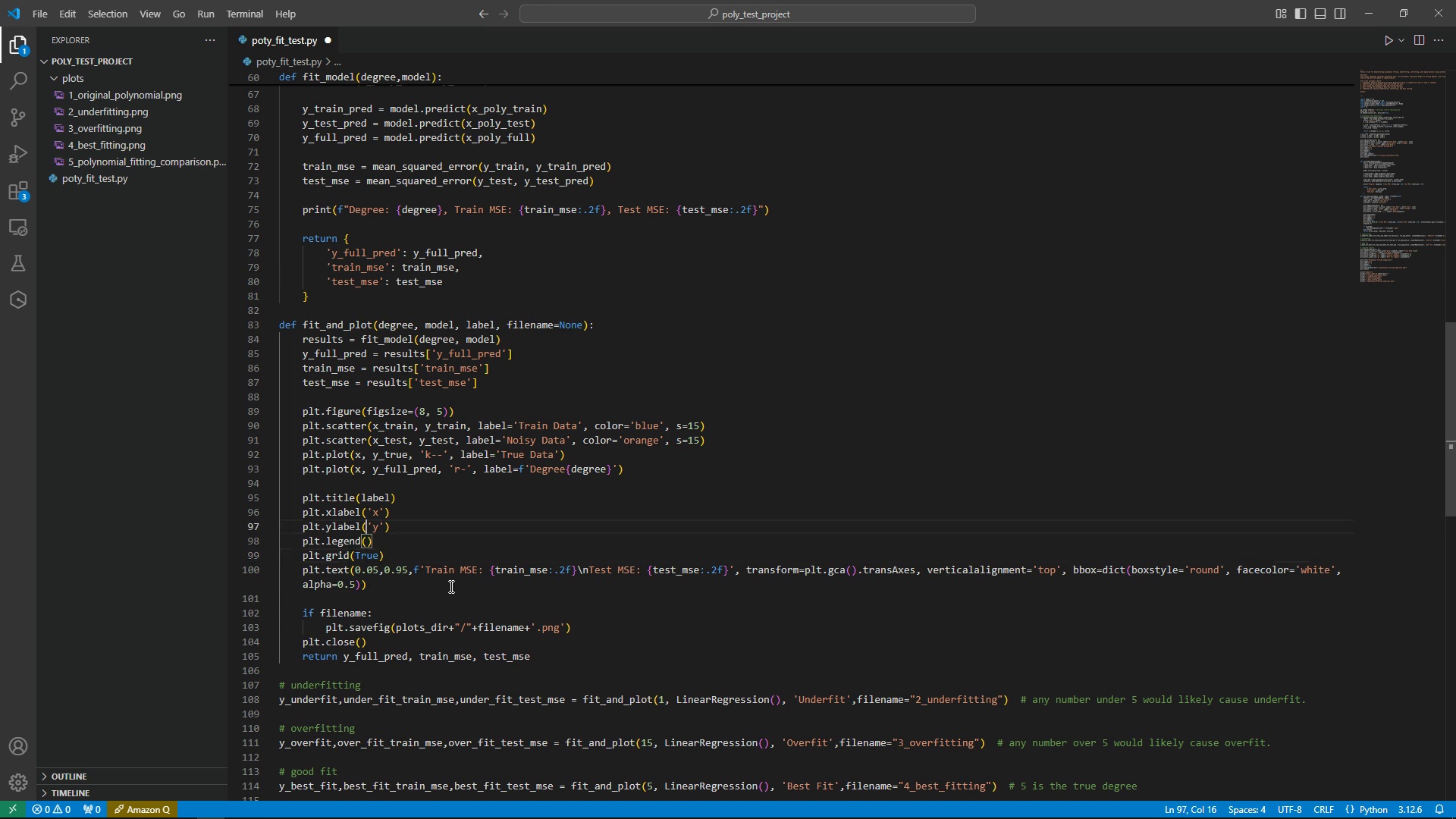 
key(ArrowUp)
 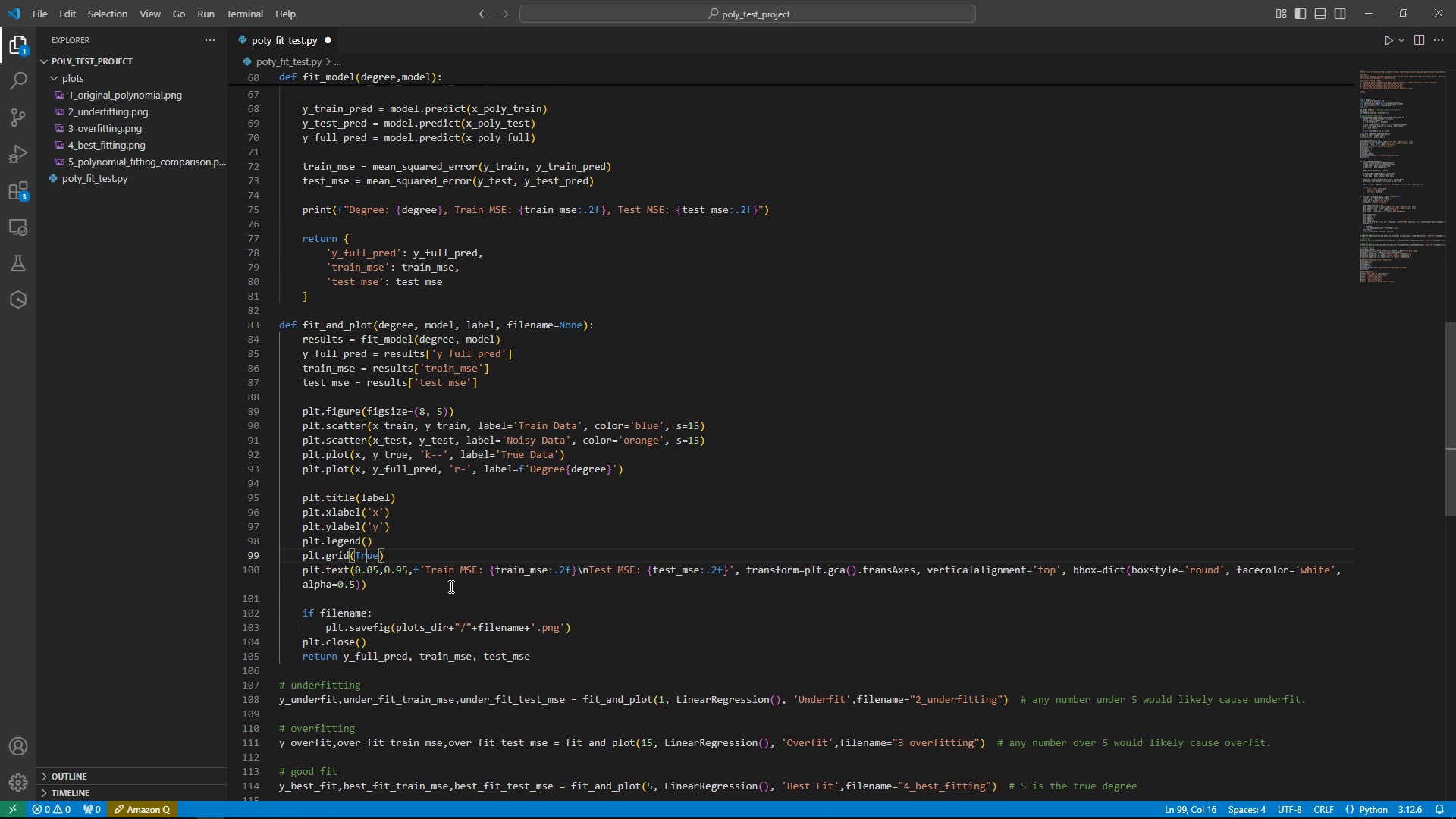 
key(ArrowDown)
 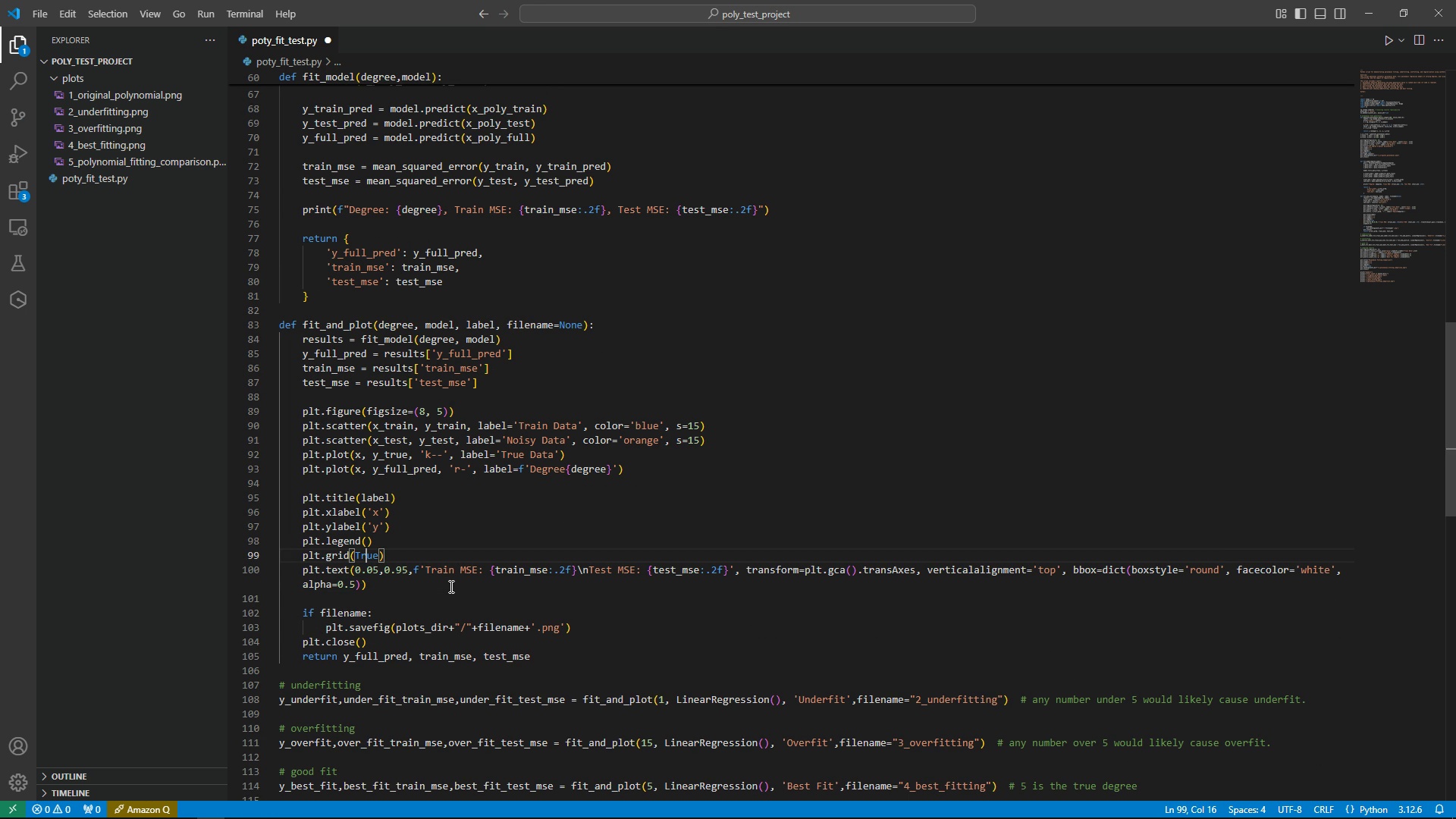 
key(ArrowDown)
 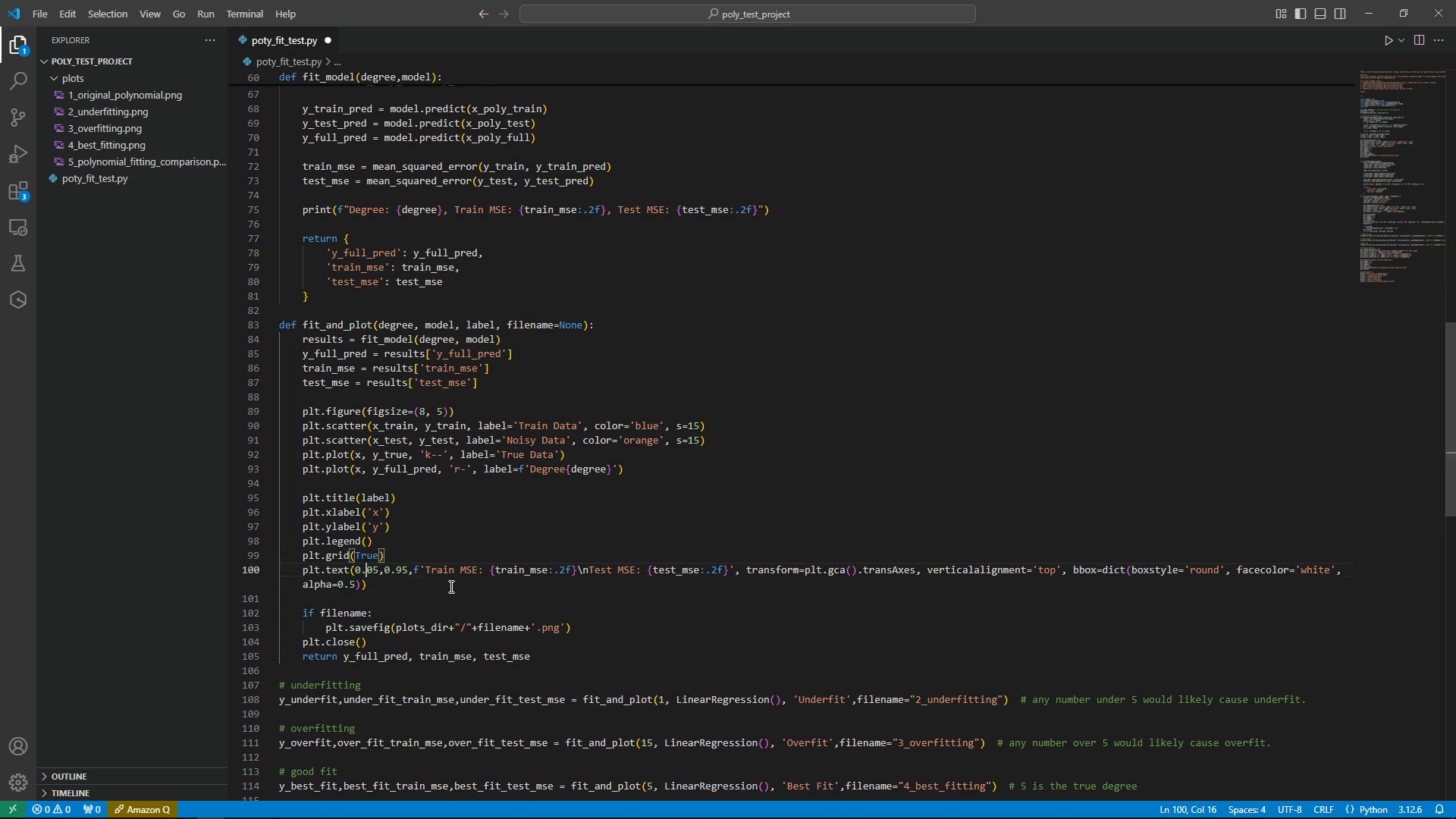 
key(ArrowDown)
 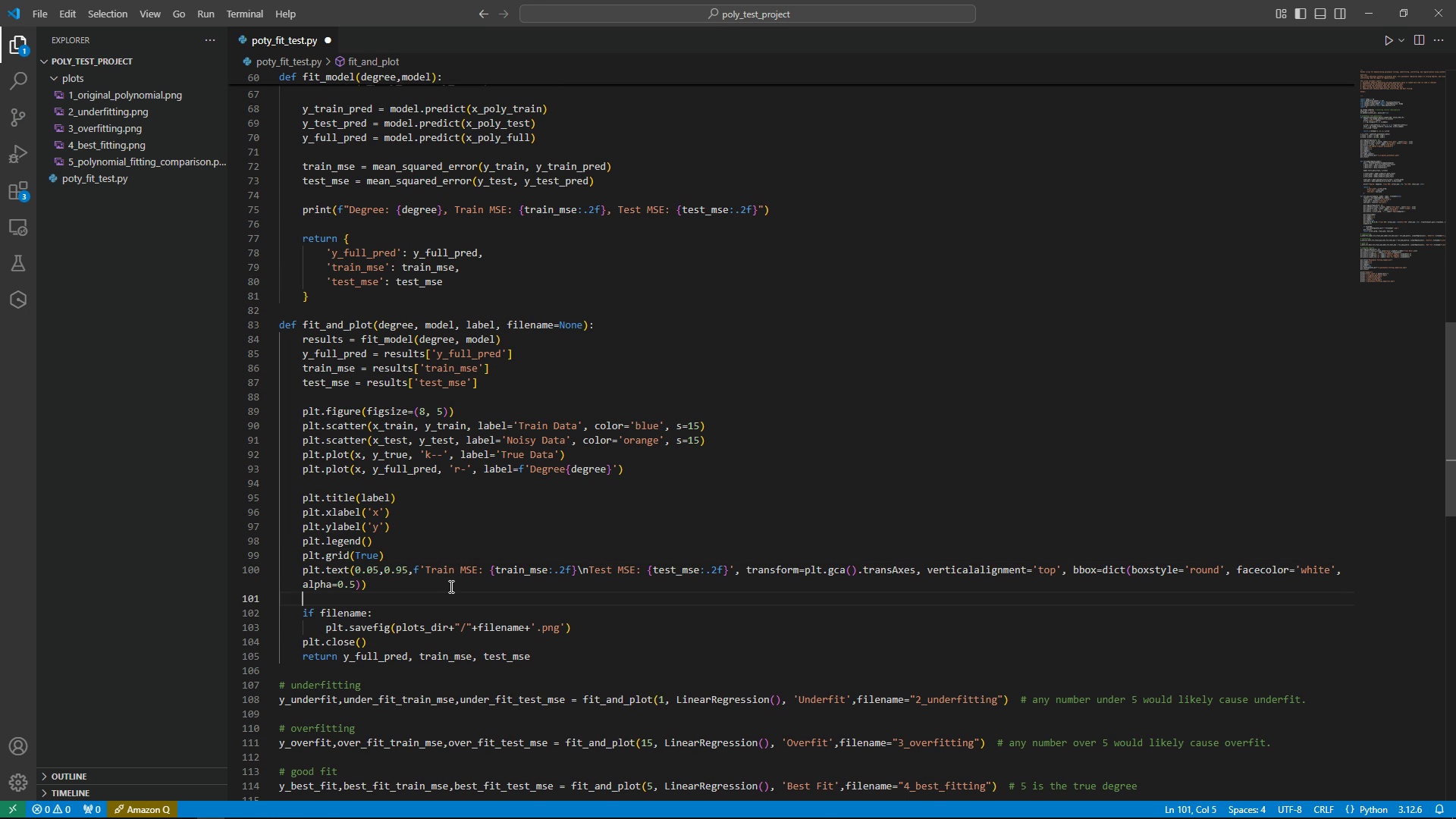 
key(ArrowDown)
 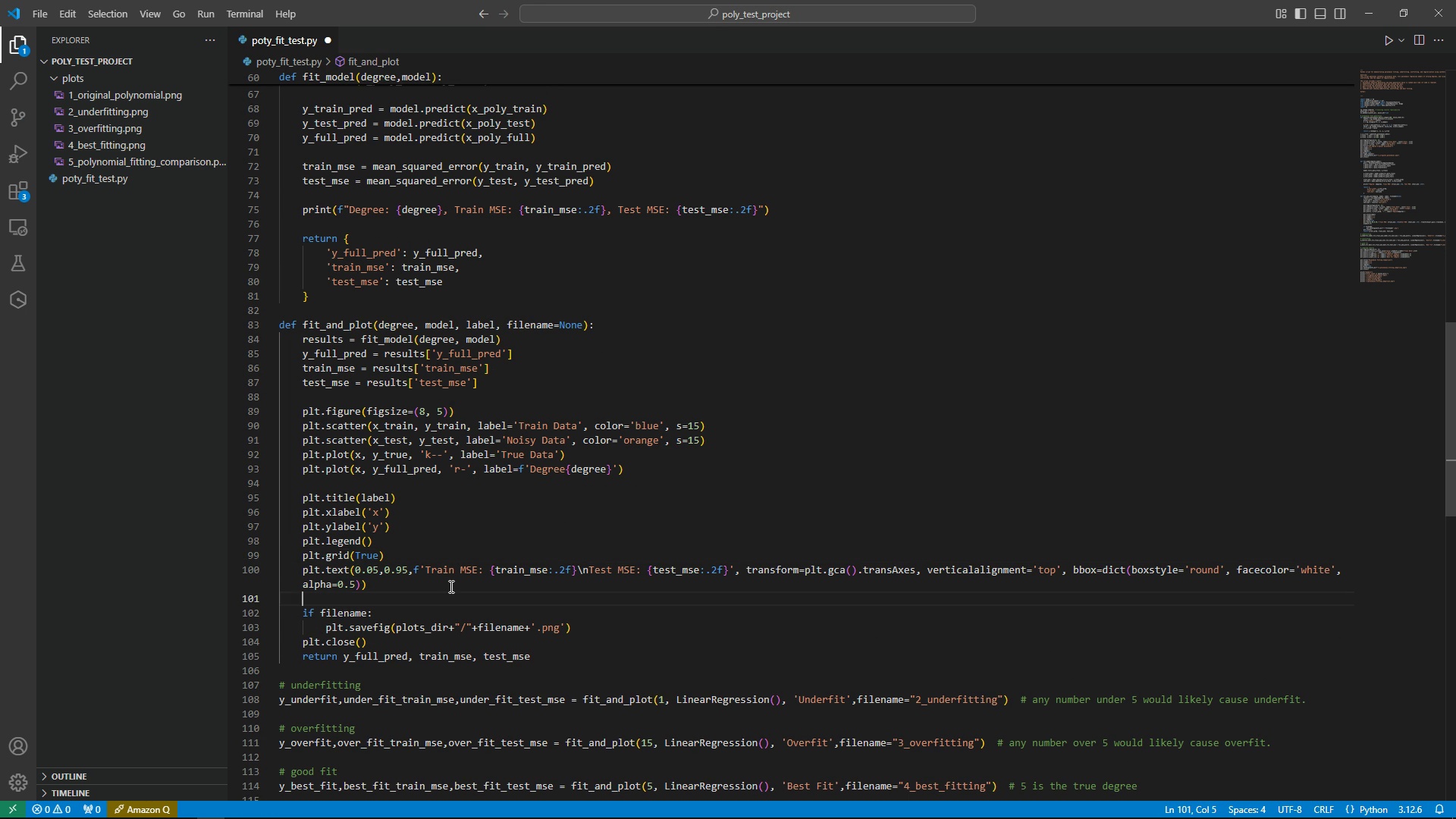 
key(ArrowDown)
 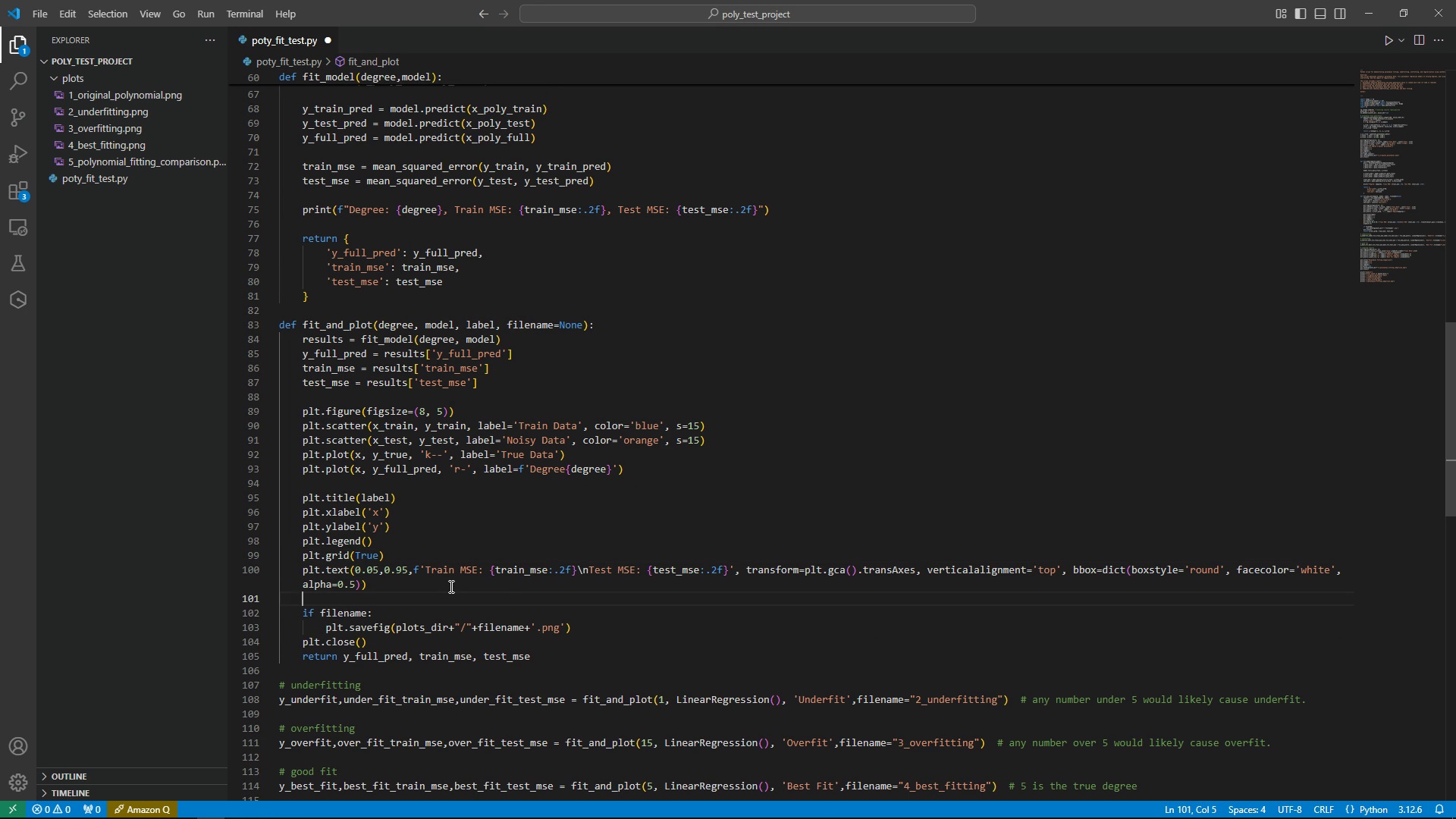 
key(Control+V)
 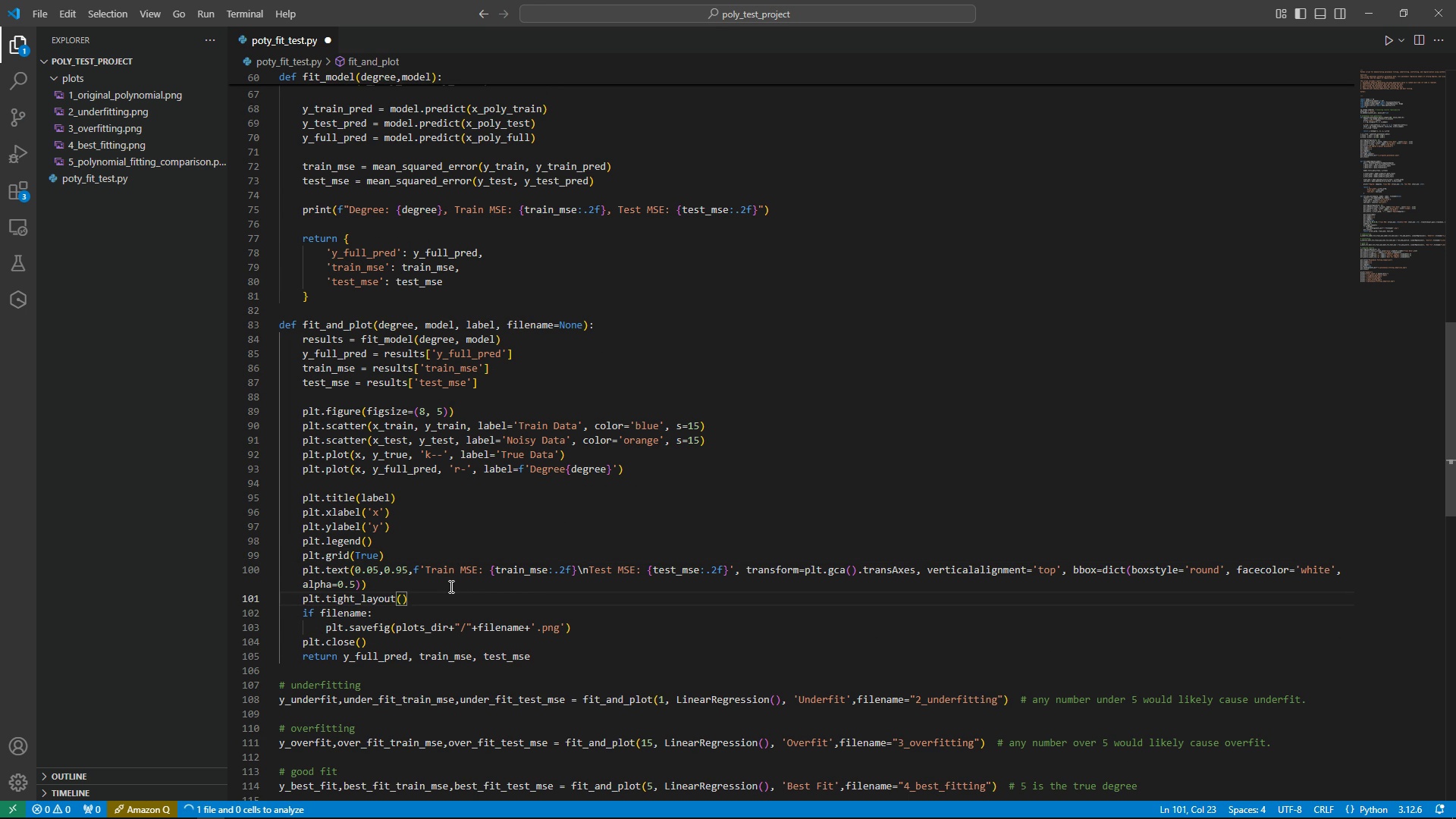 
scroll: coordinate [445, 586], scroll_direction: down, amount: 2.0
 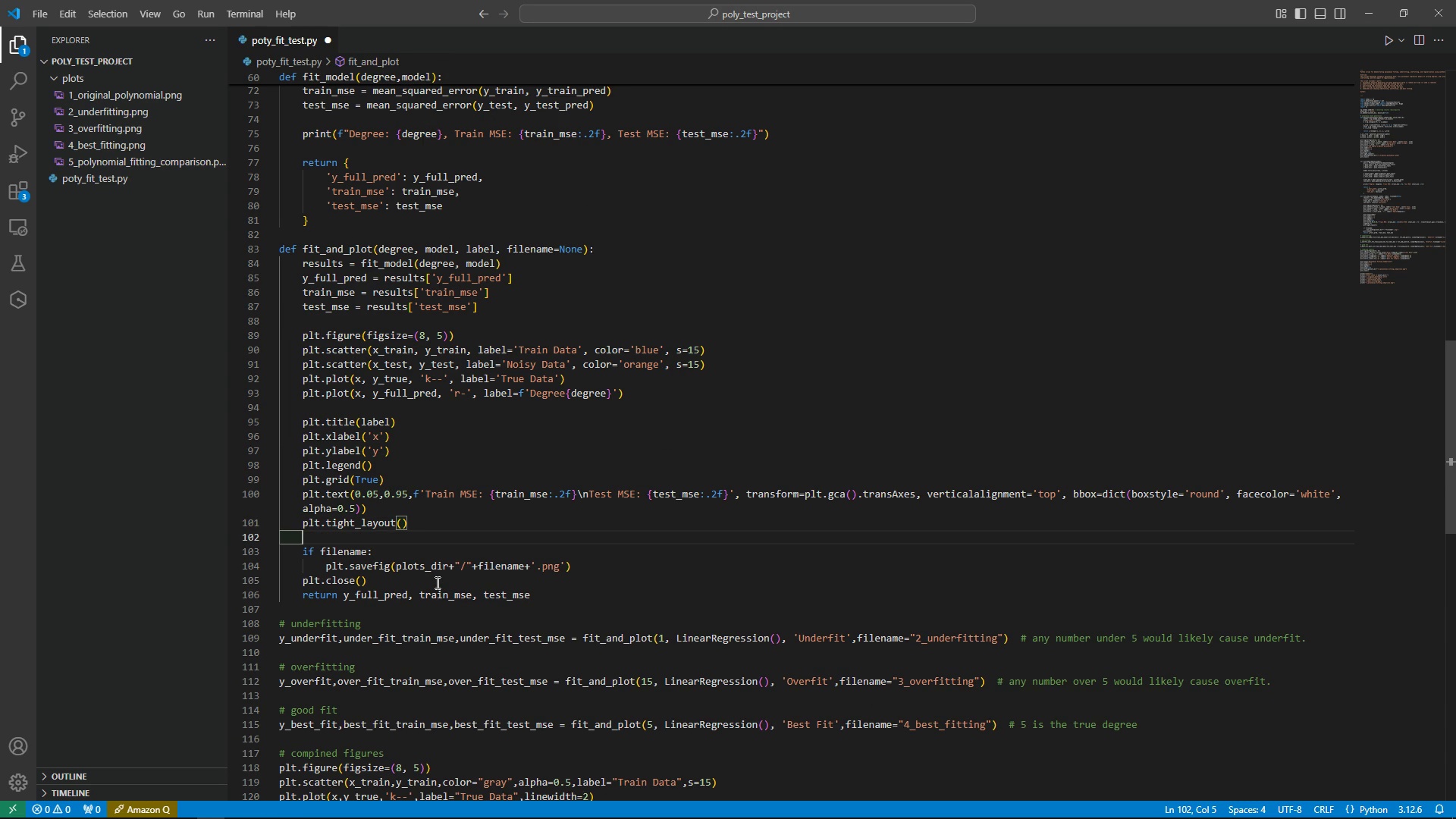 
key(NumpadEnter)
 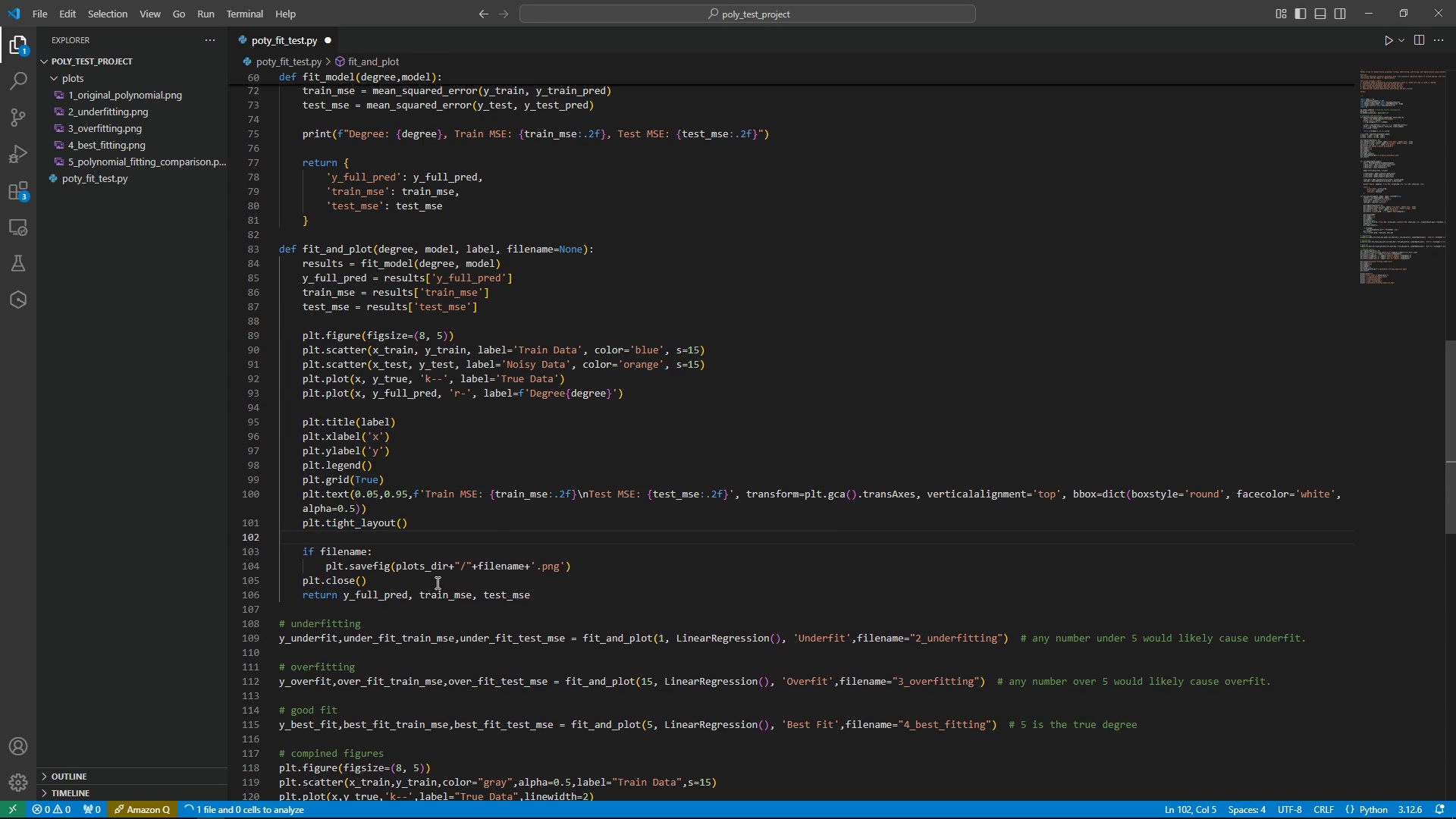 
scroll: coordinate [430, 477], scroll_direction: down, amount: 11.0
 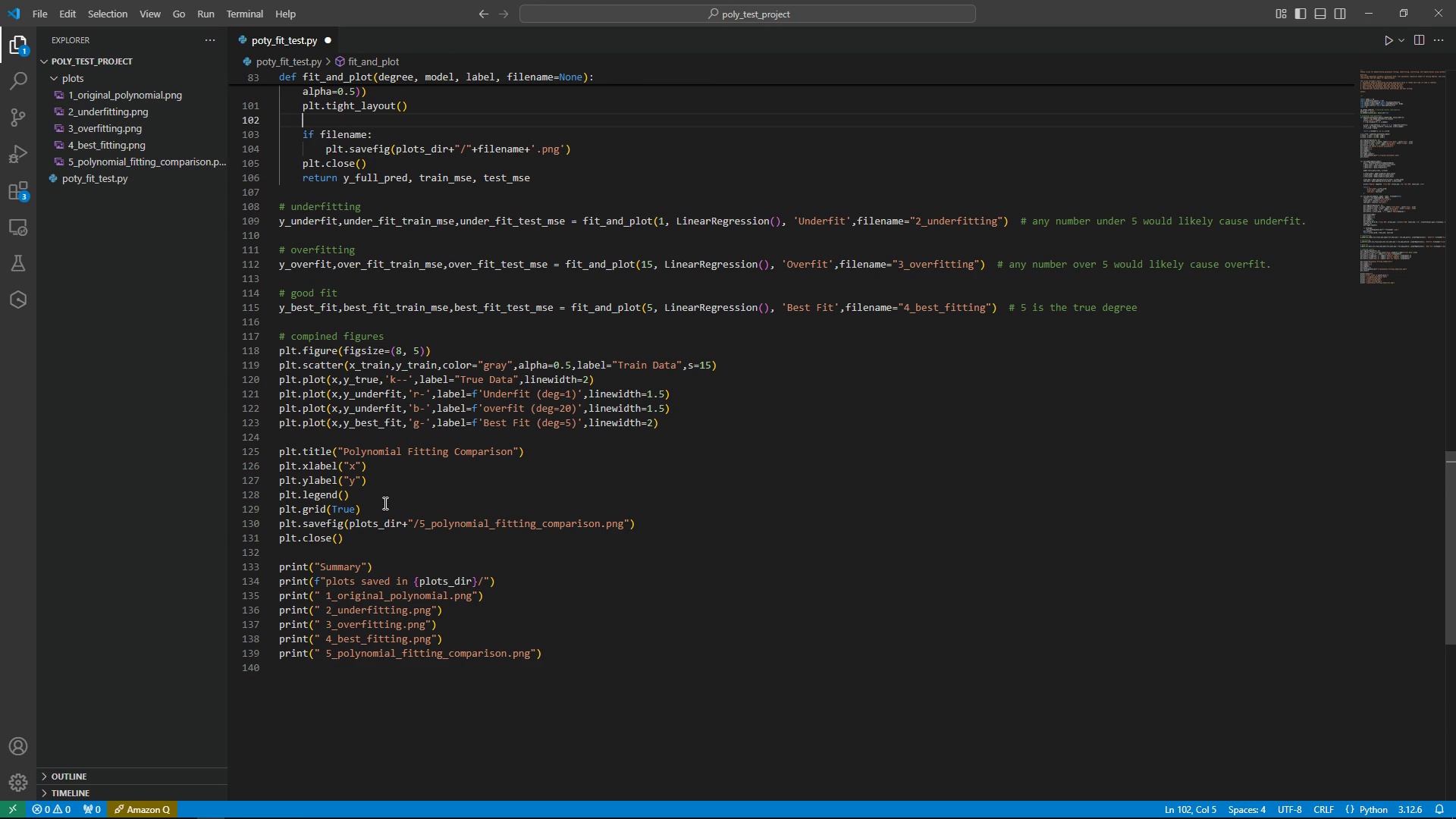 
left_click([388, 505])
 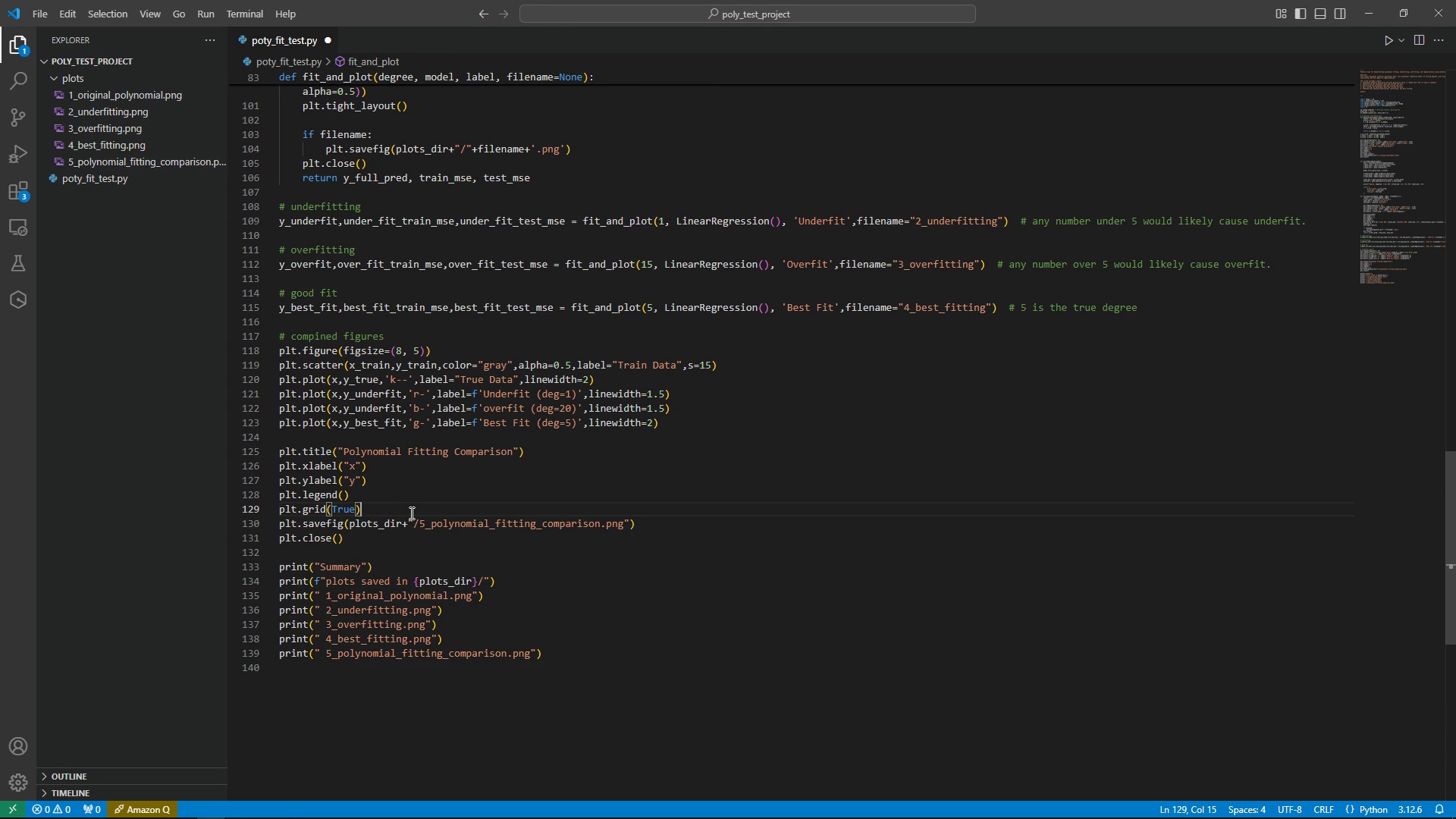 
key(Enter)
 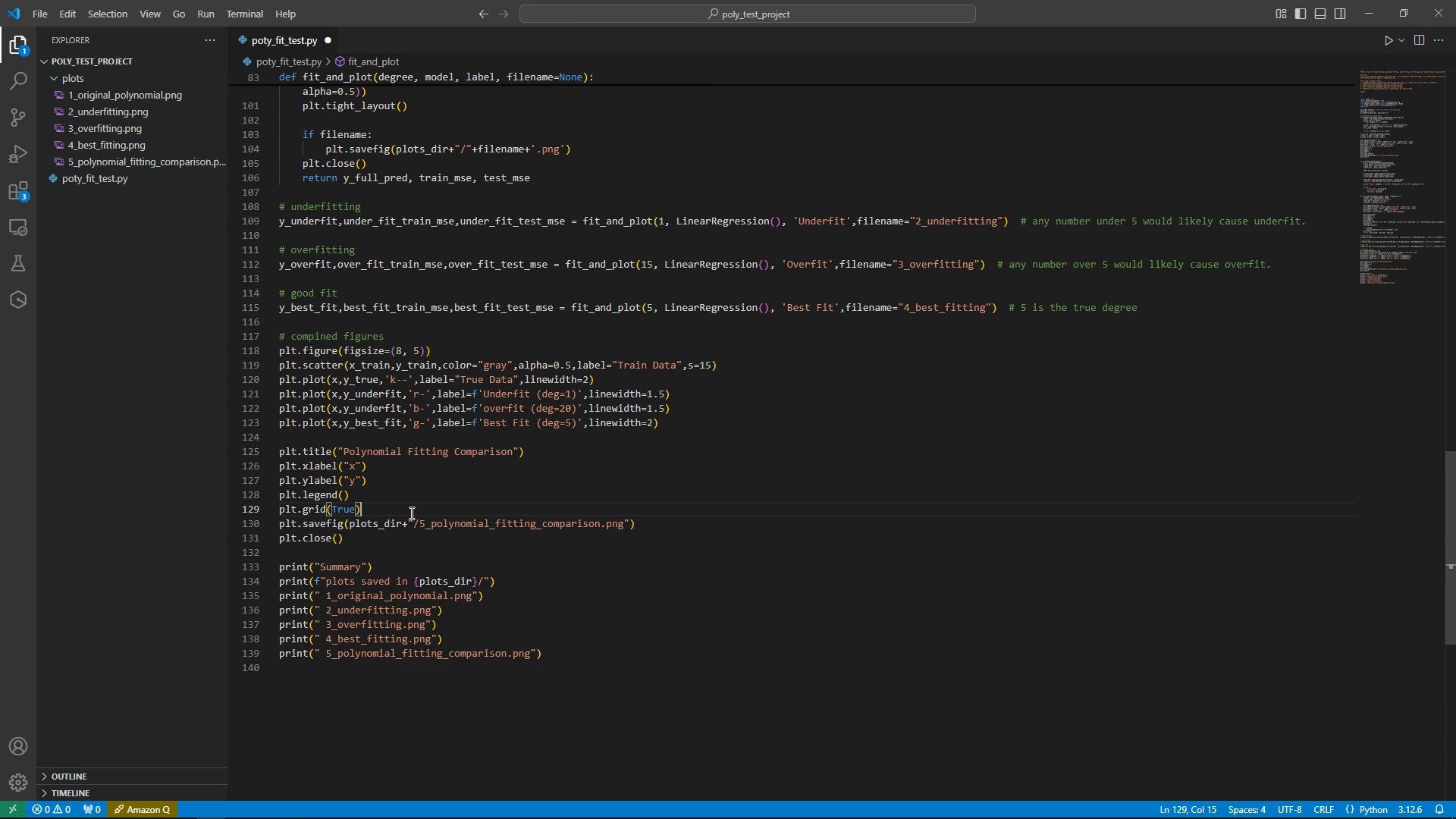 
hold_key(key=ControlLeft, duration=0.32)
 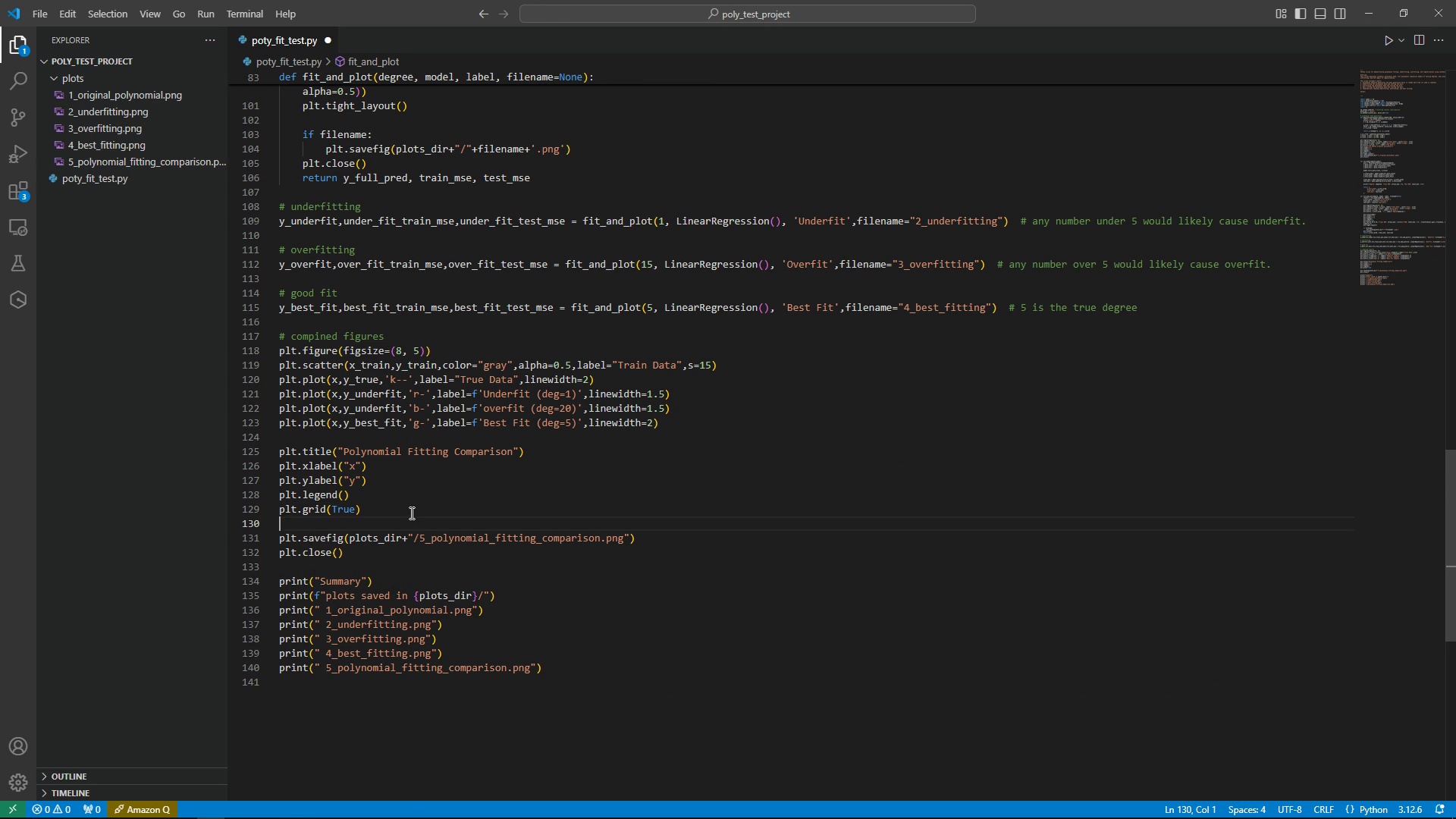 
key(Control+V)
 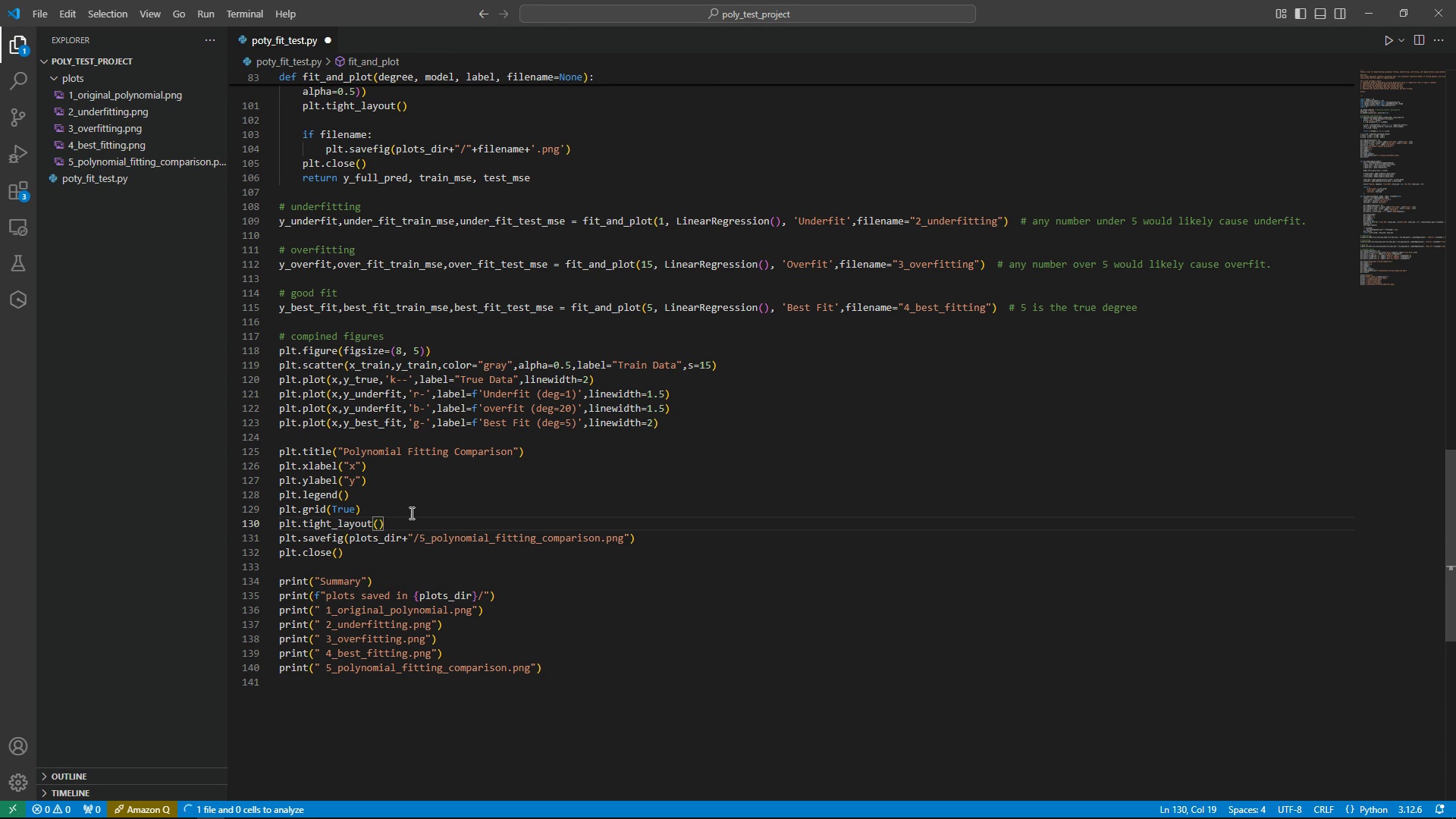 
key(Control+S)
 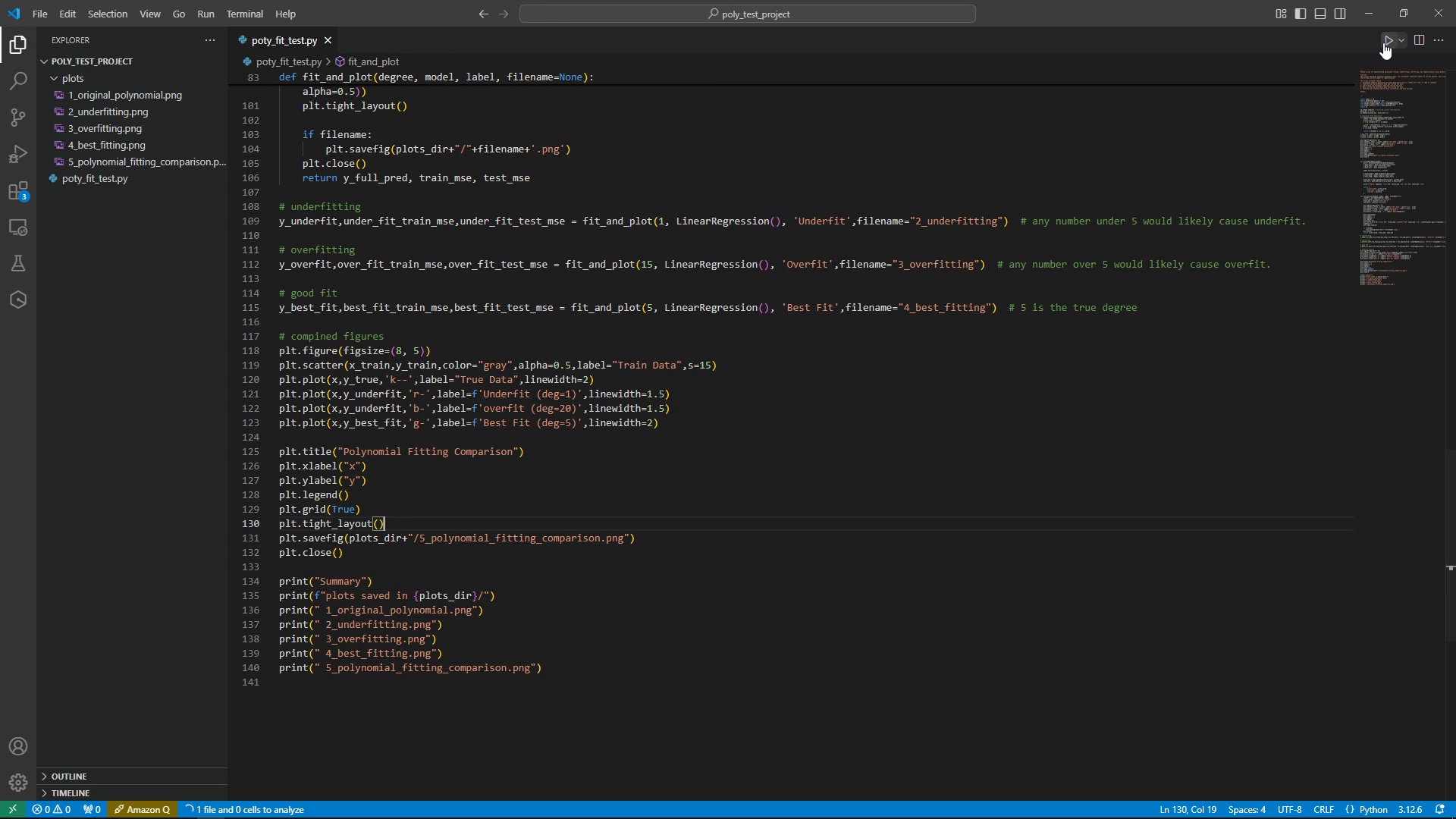 
left_click([1383, 42])
 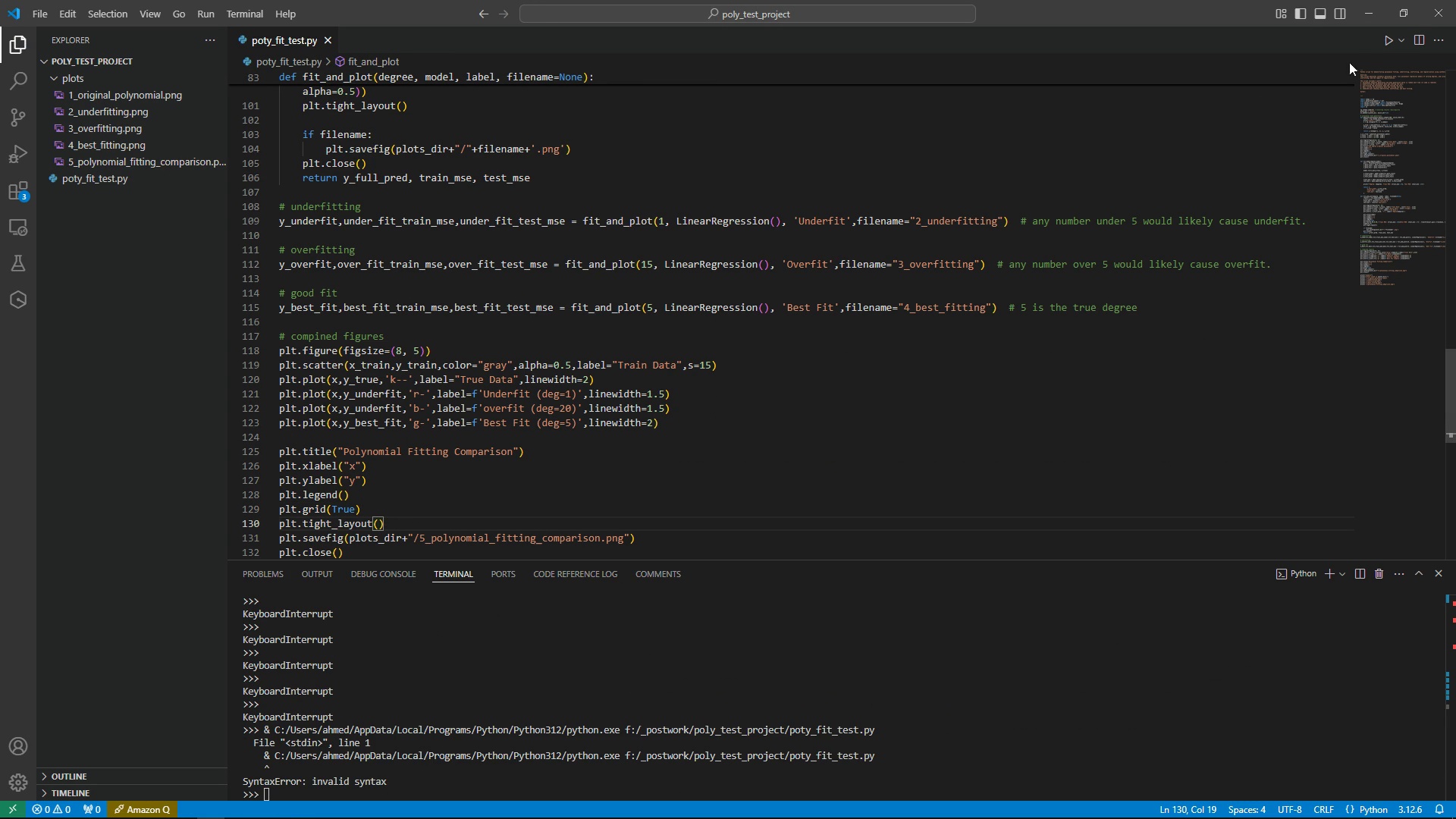 
left_click([1384, 43])
 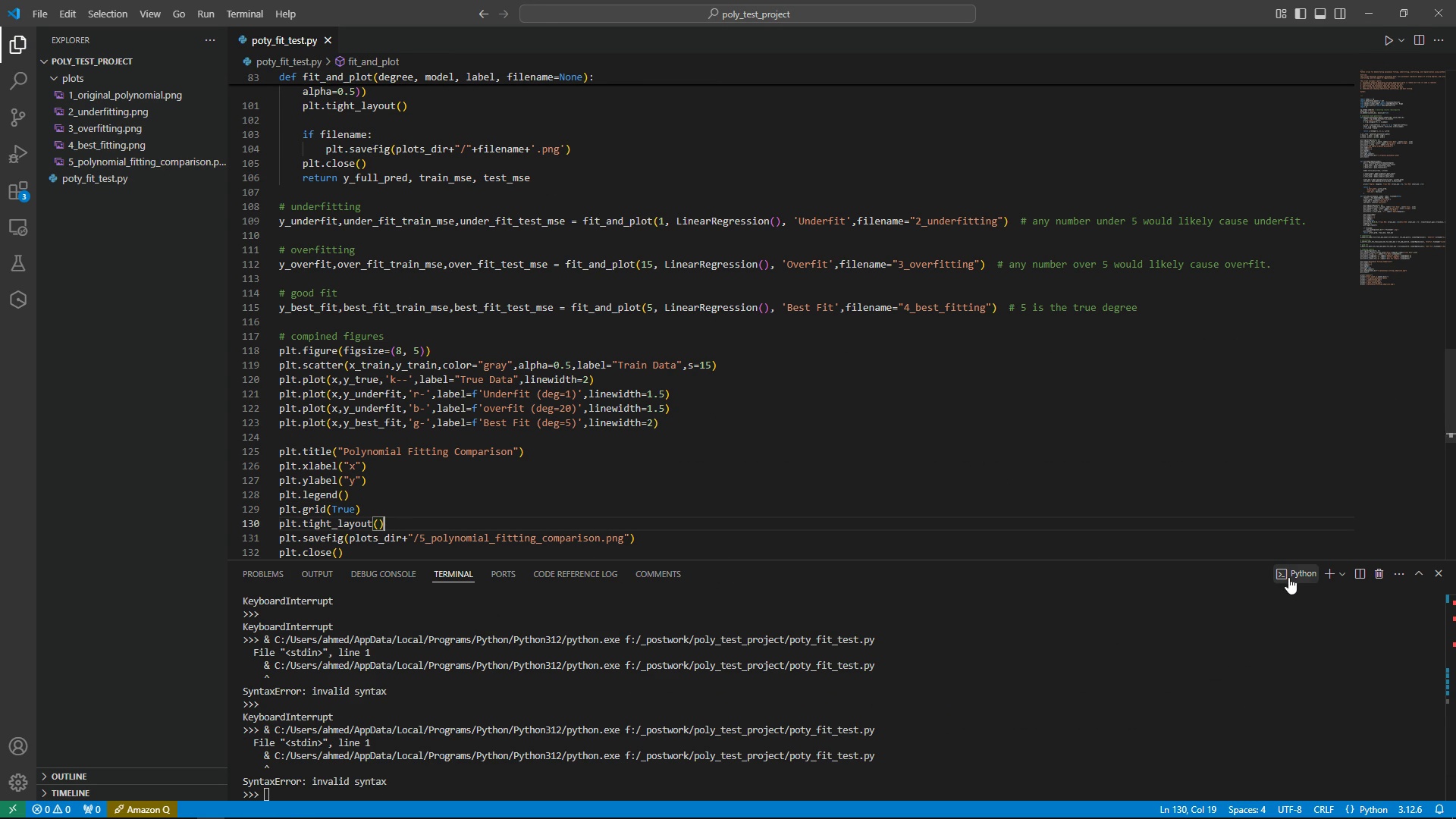 
left_click([1292, 575])
 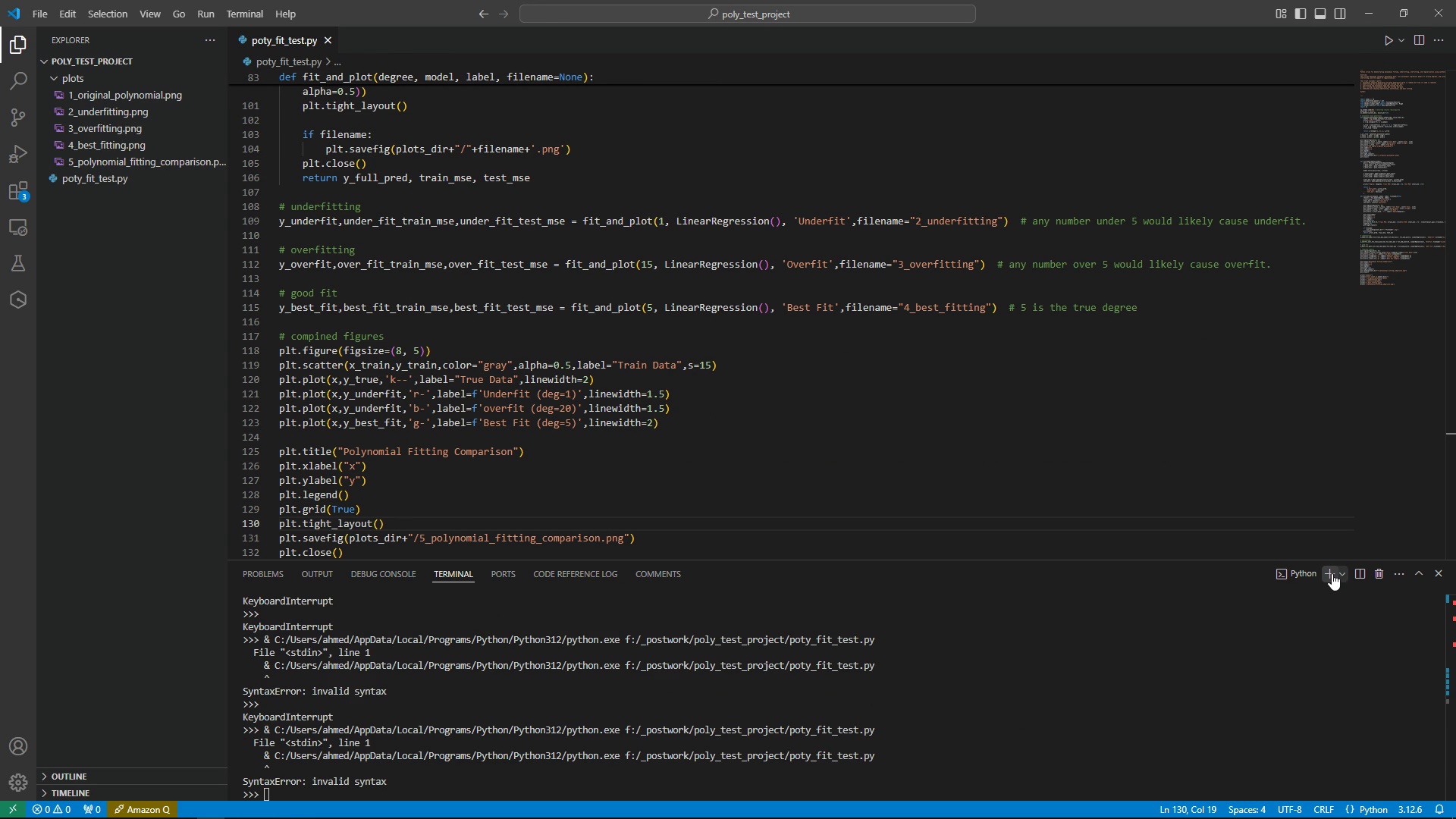 
left_click([1331, 573])
 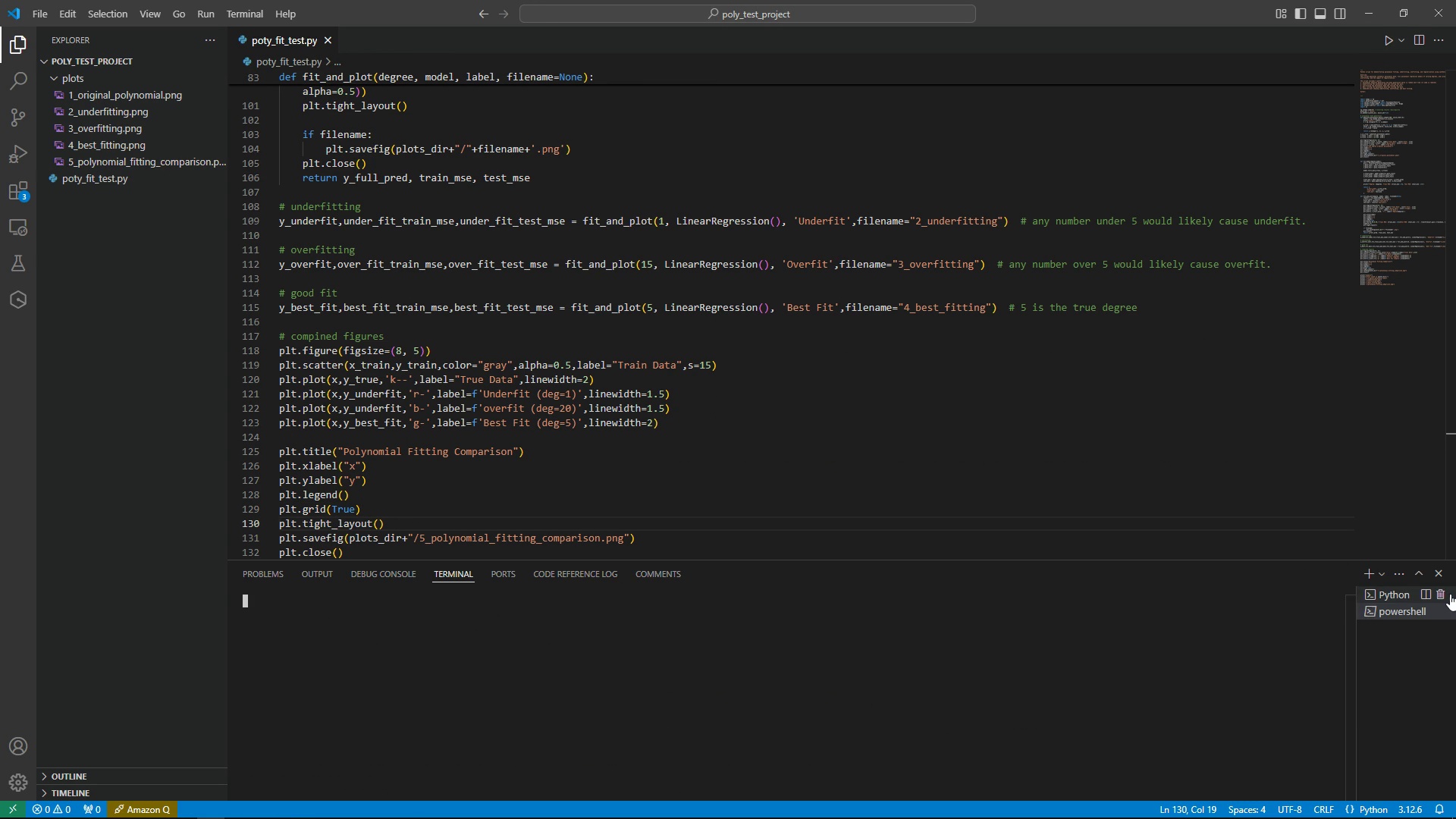 
left_click([1444, 592])
 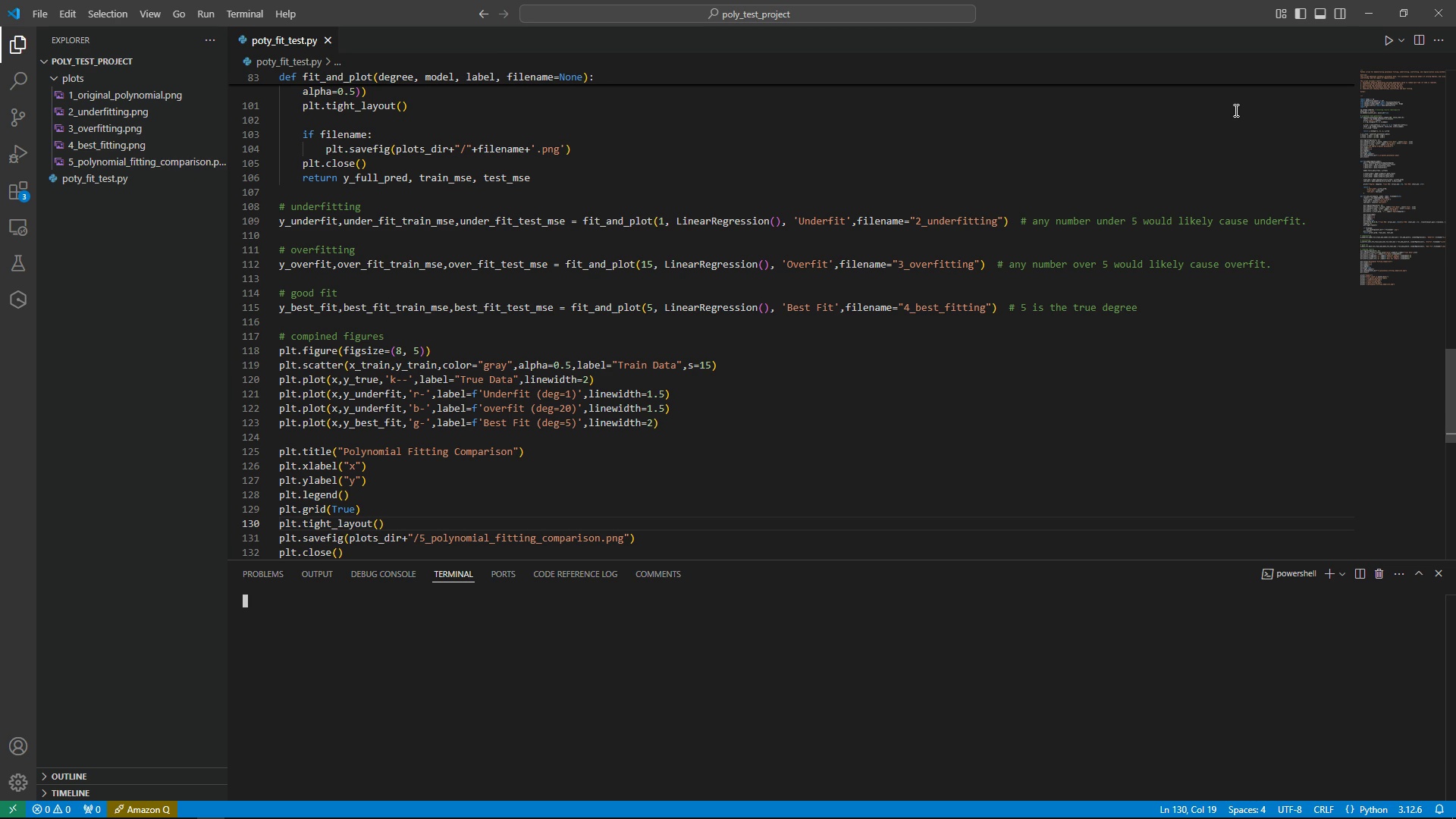 
wait(6.0)
 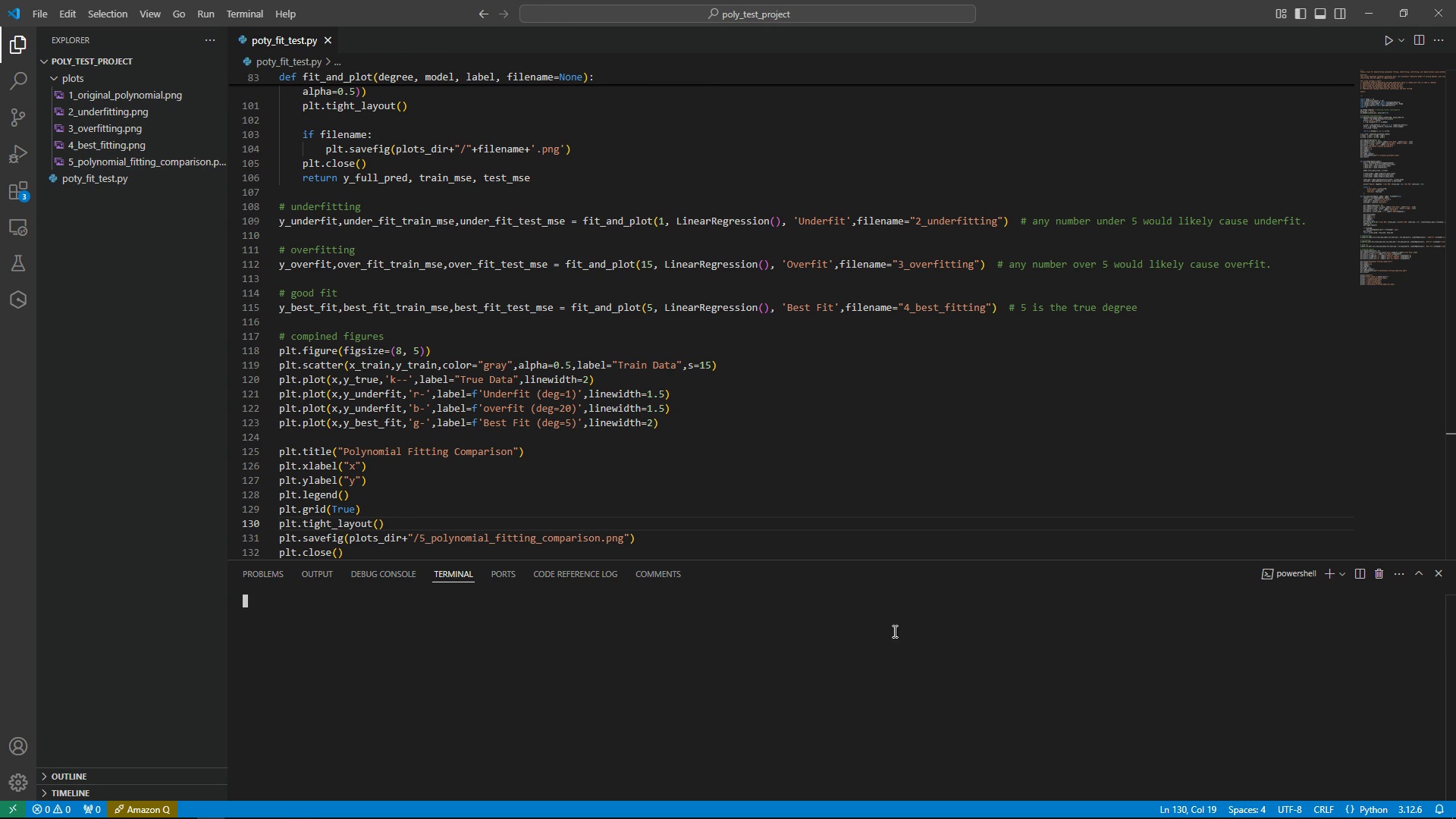 
left_click([1047, 647])
 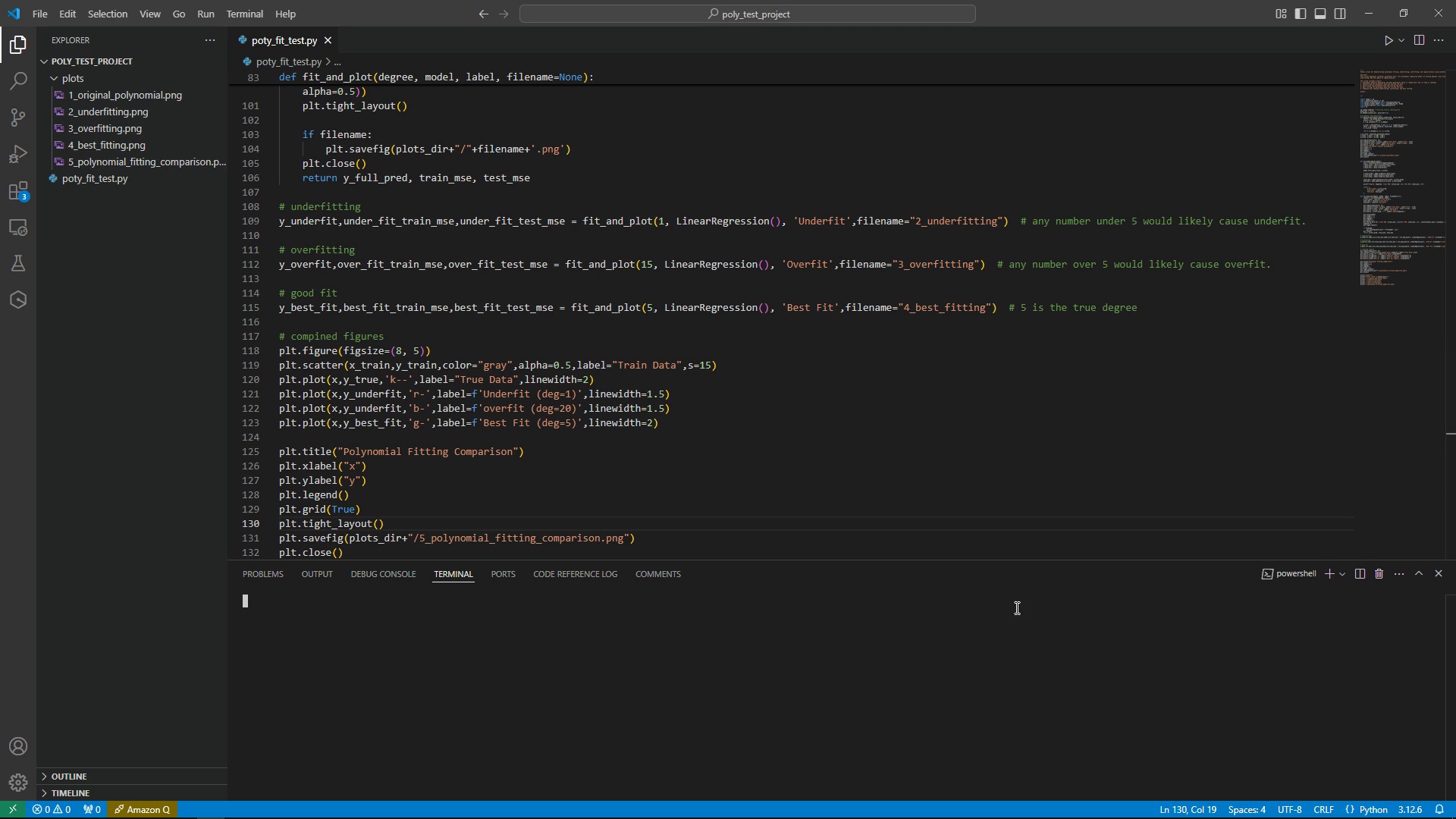 
scroll: coordinate [1012, 631], scroll_direction: up, amount: 5.0
 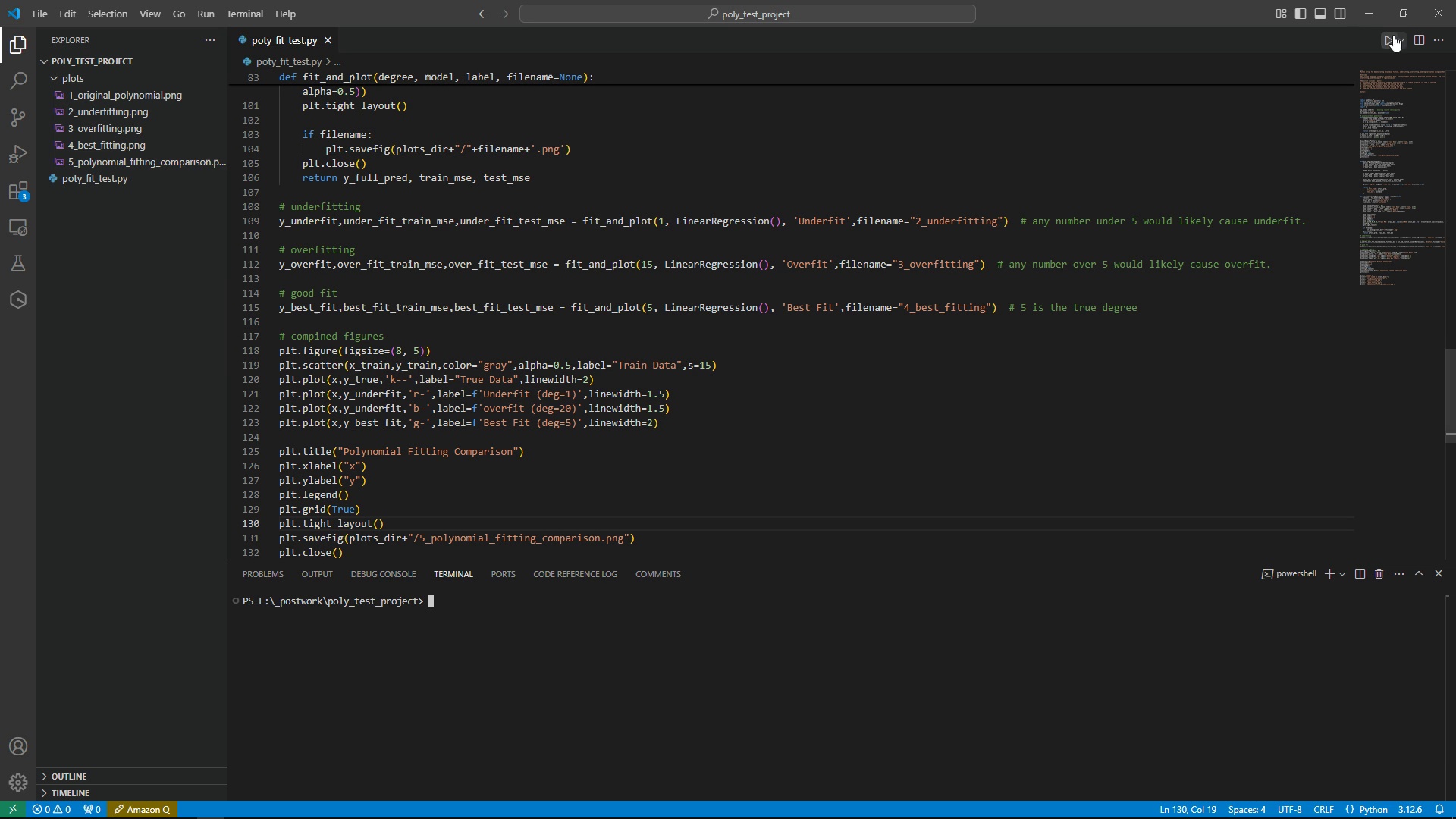 
left_click([1391, 35])
 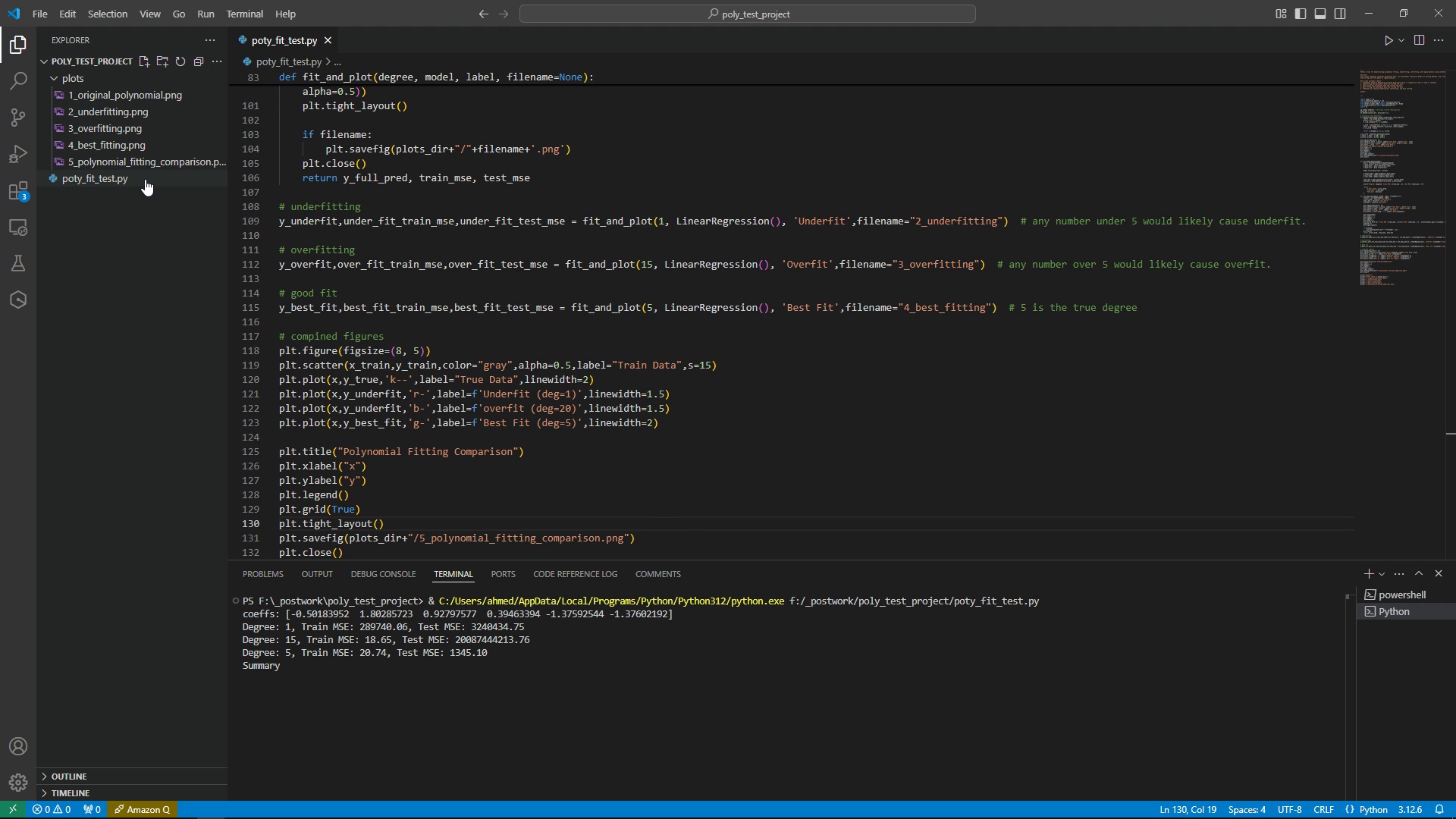 
wait(30.61)
 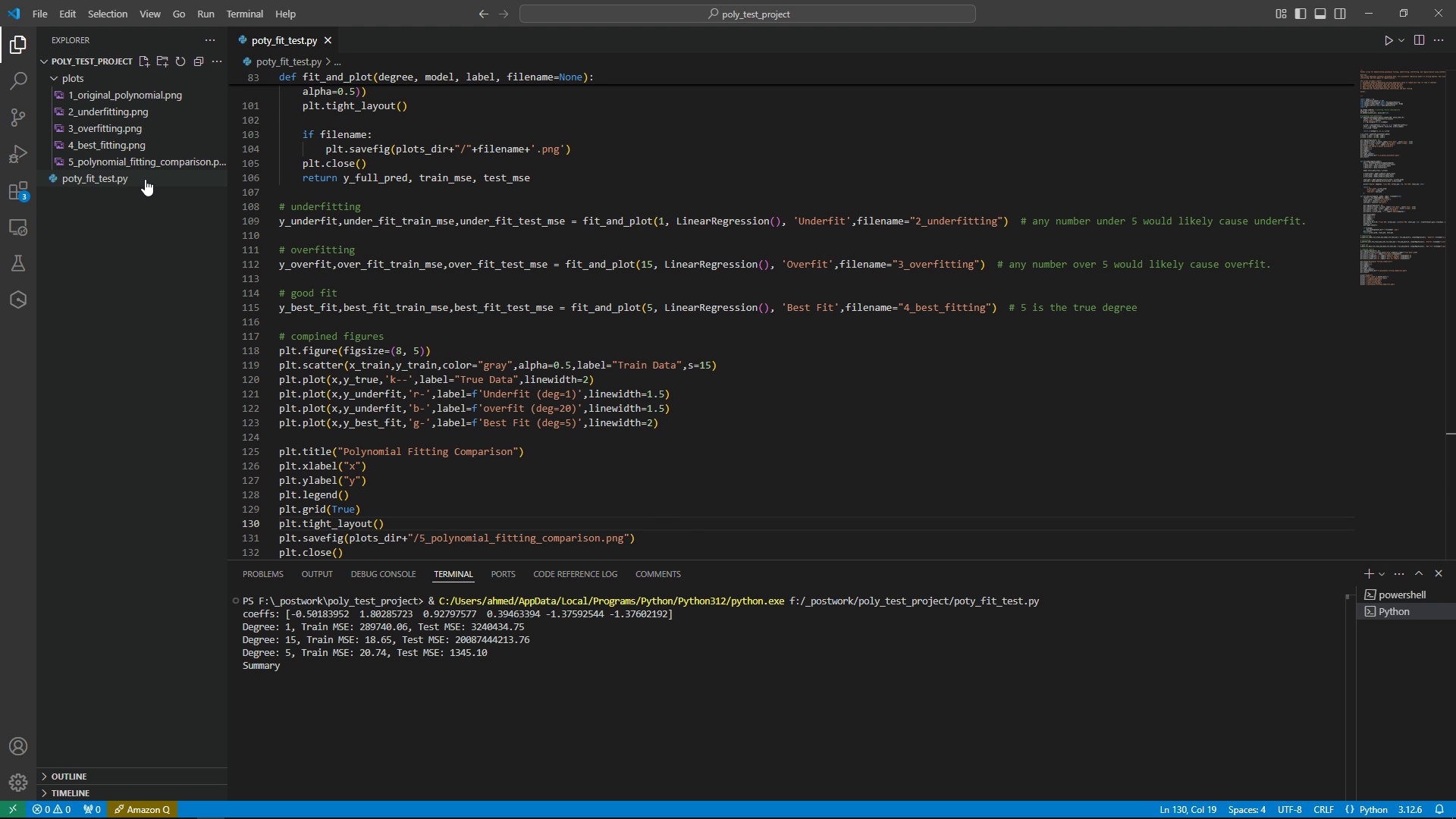 
left_click([145, 179])
 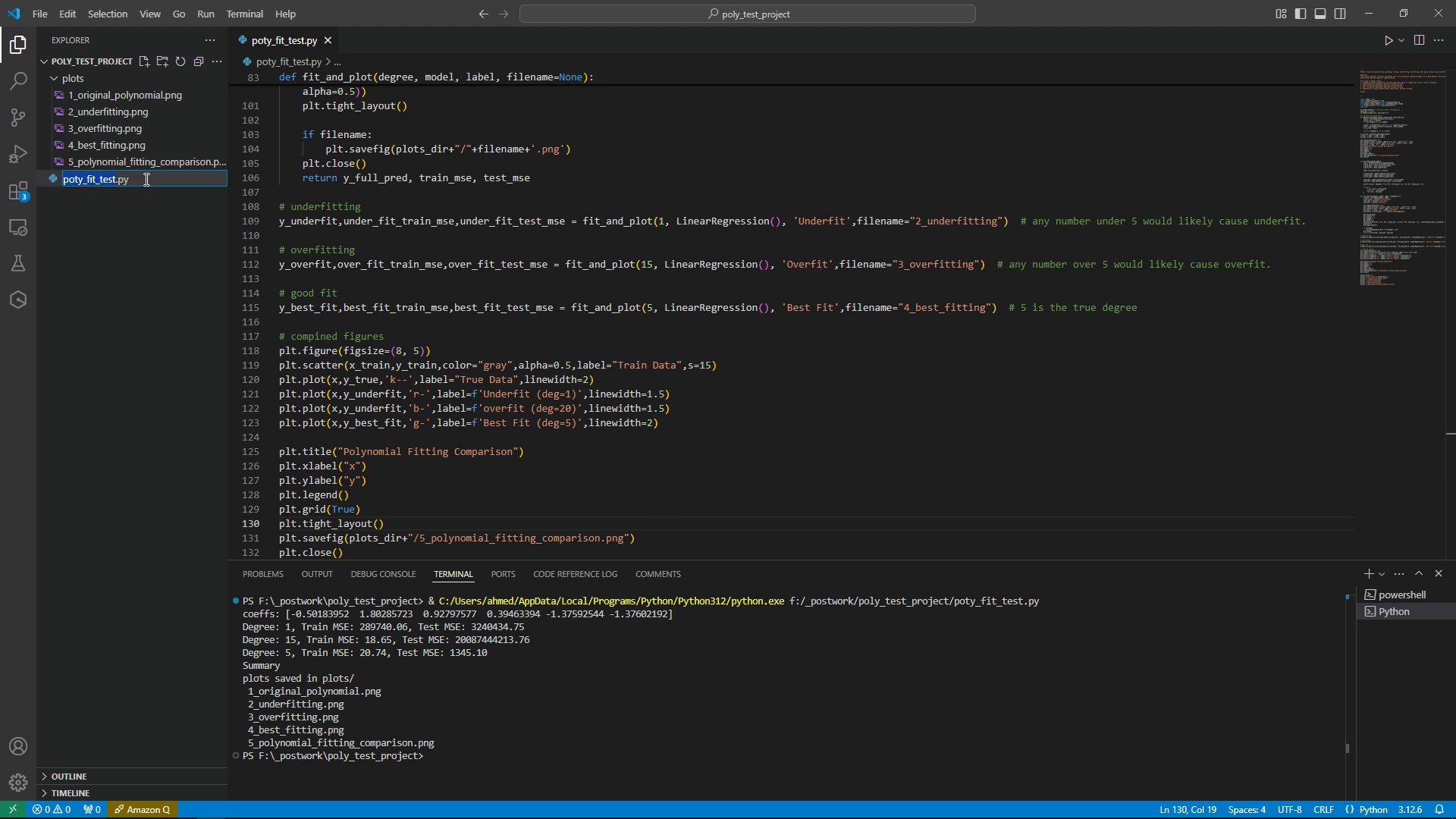 
key(F2)
 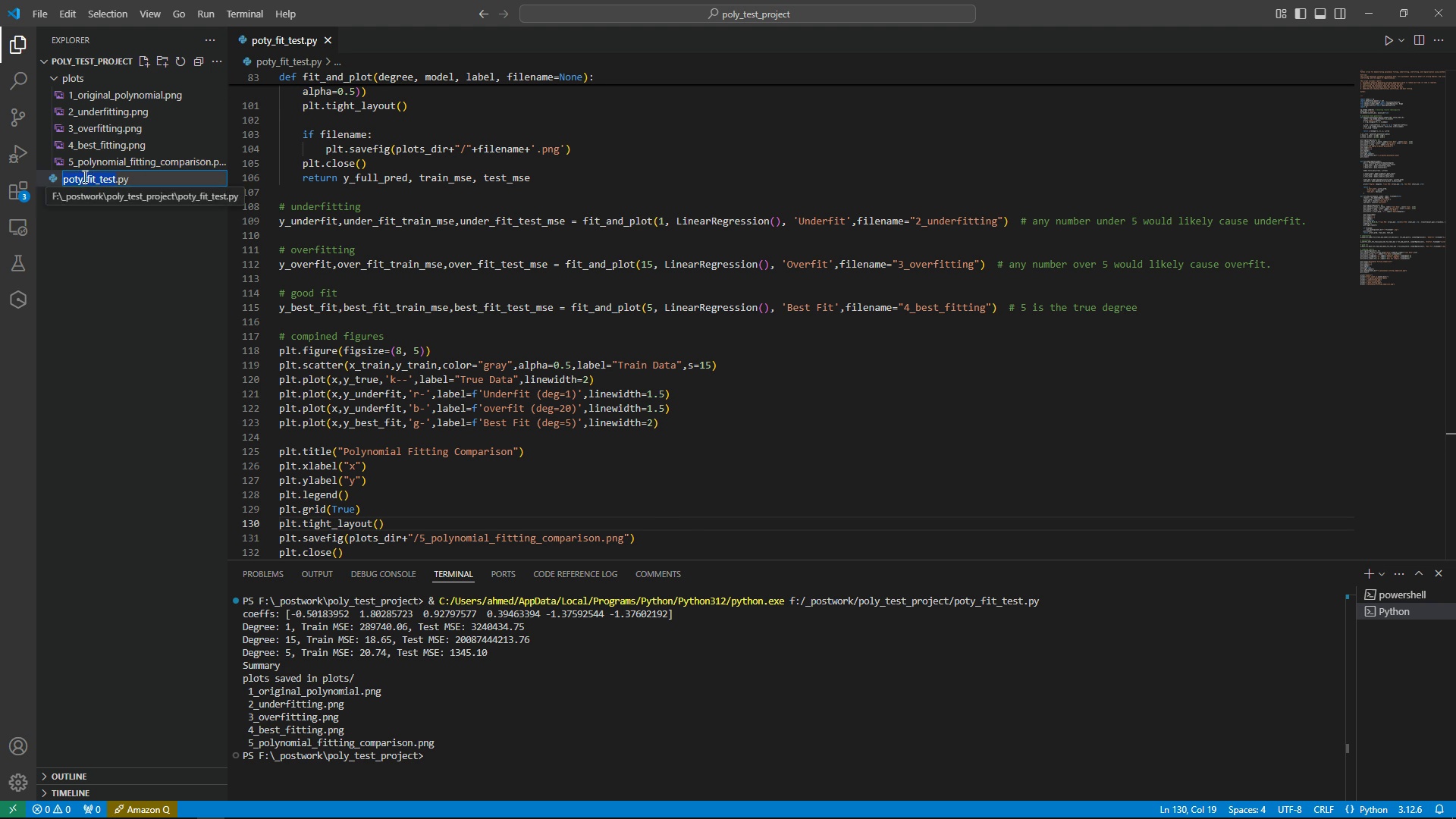 
left_click([83, 176])
 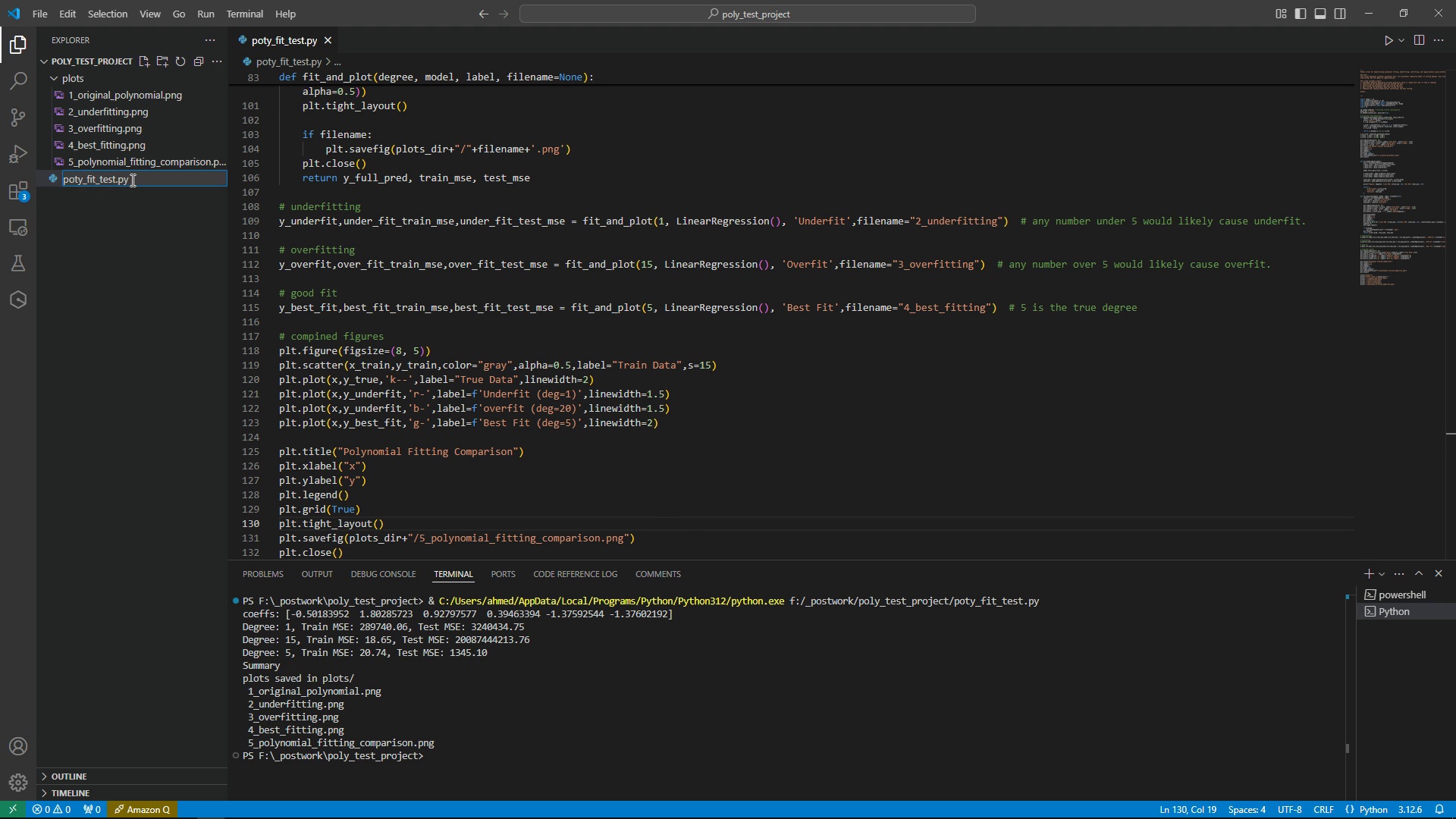 
key(ArrowLeft)
 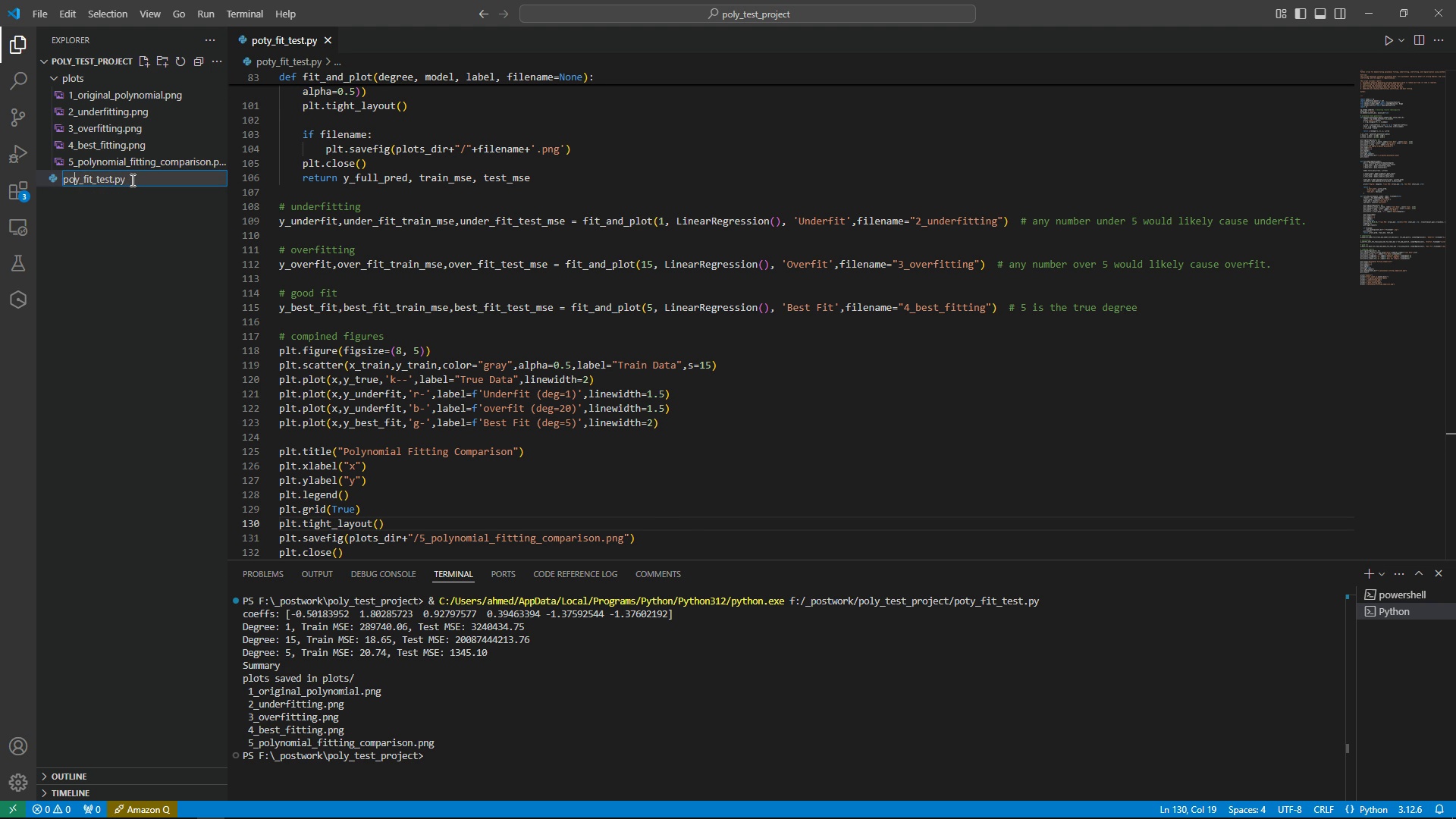 
key(Backspace)
 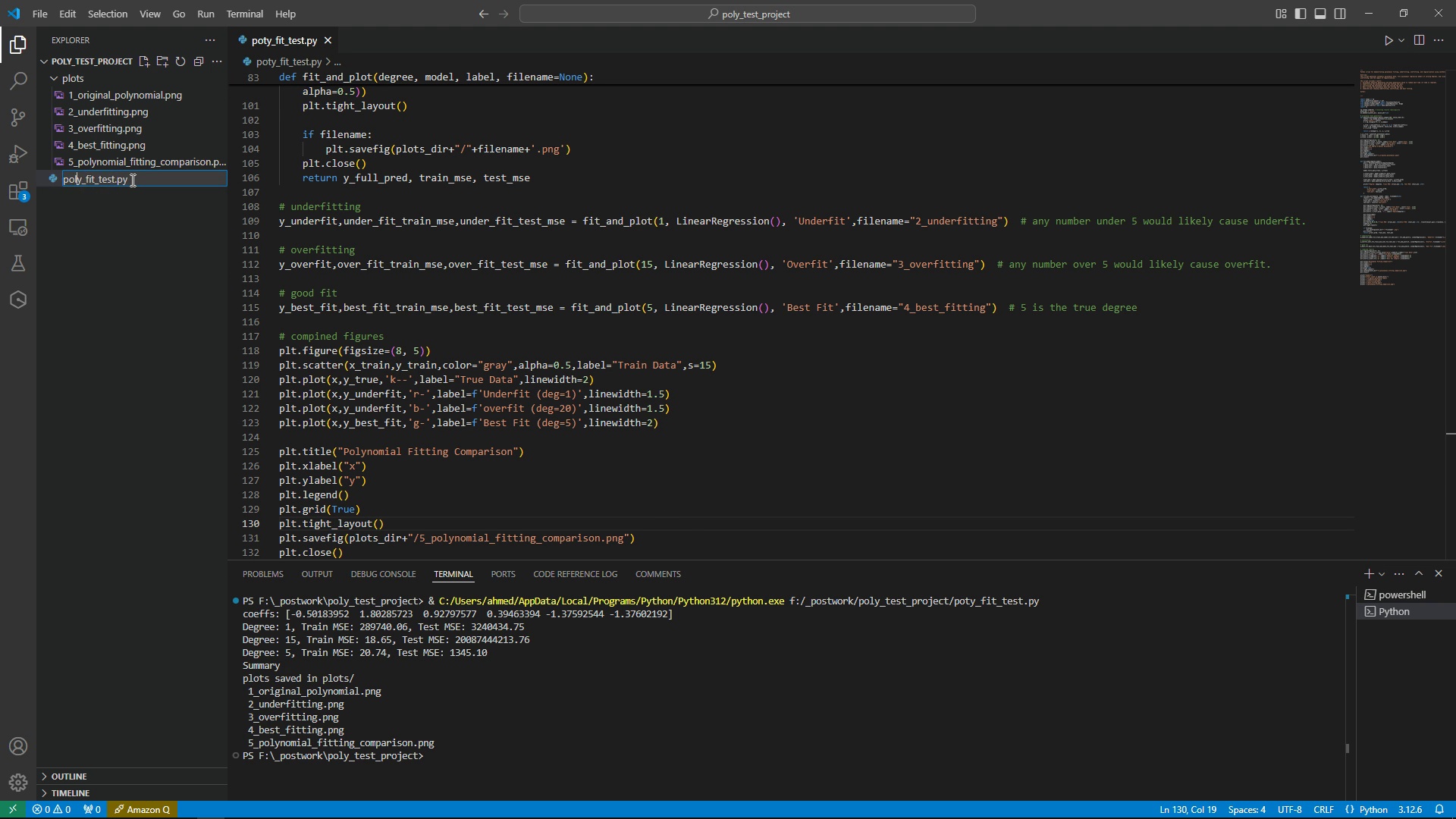 
key(L)
 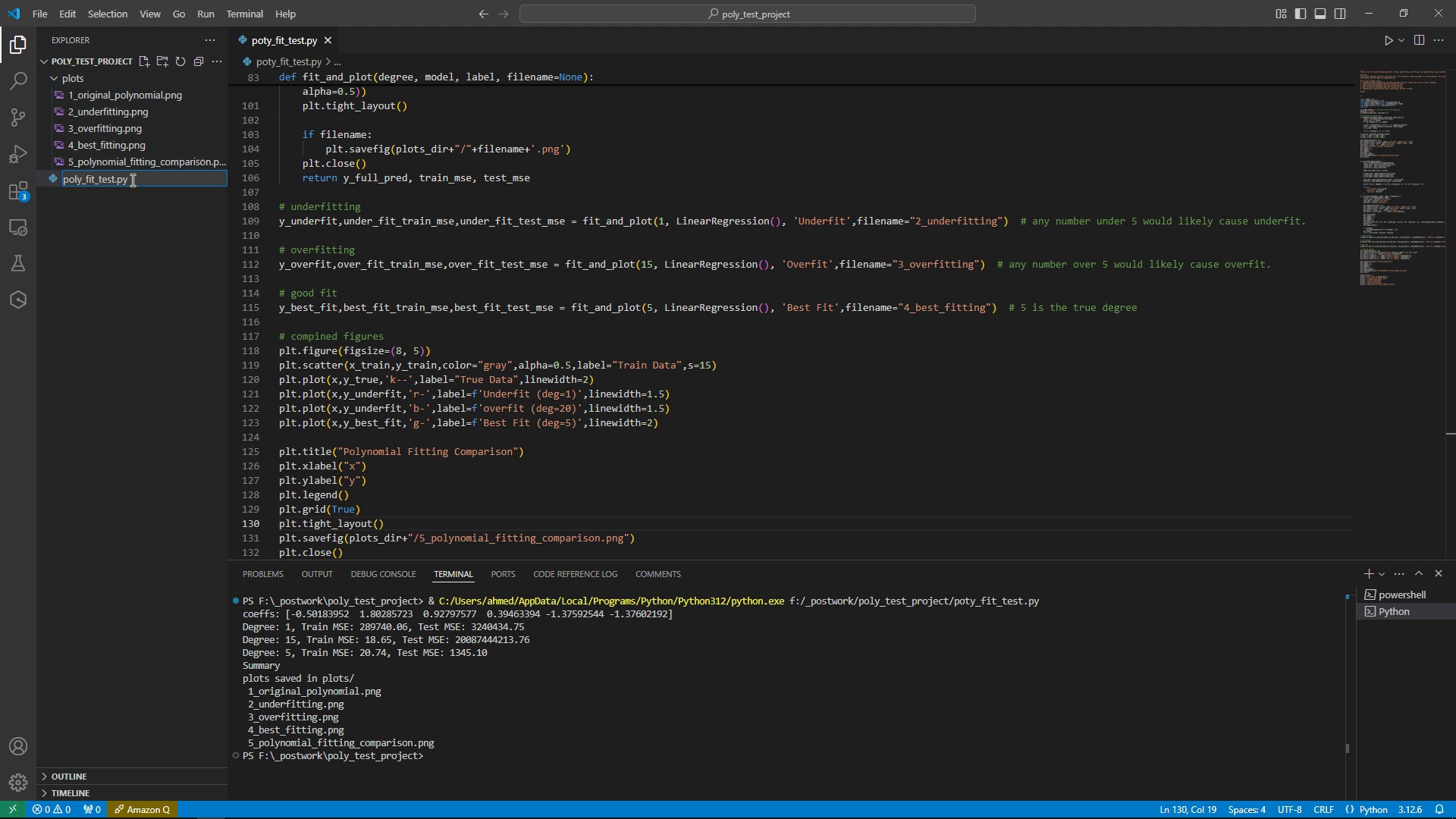 
key(Enter)
 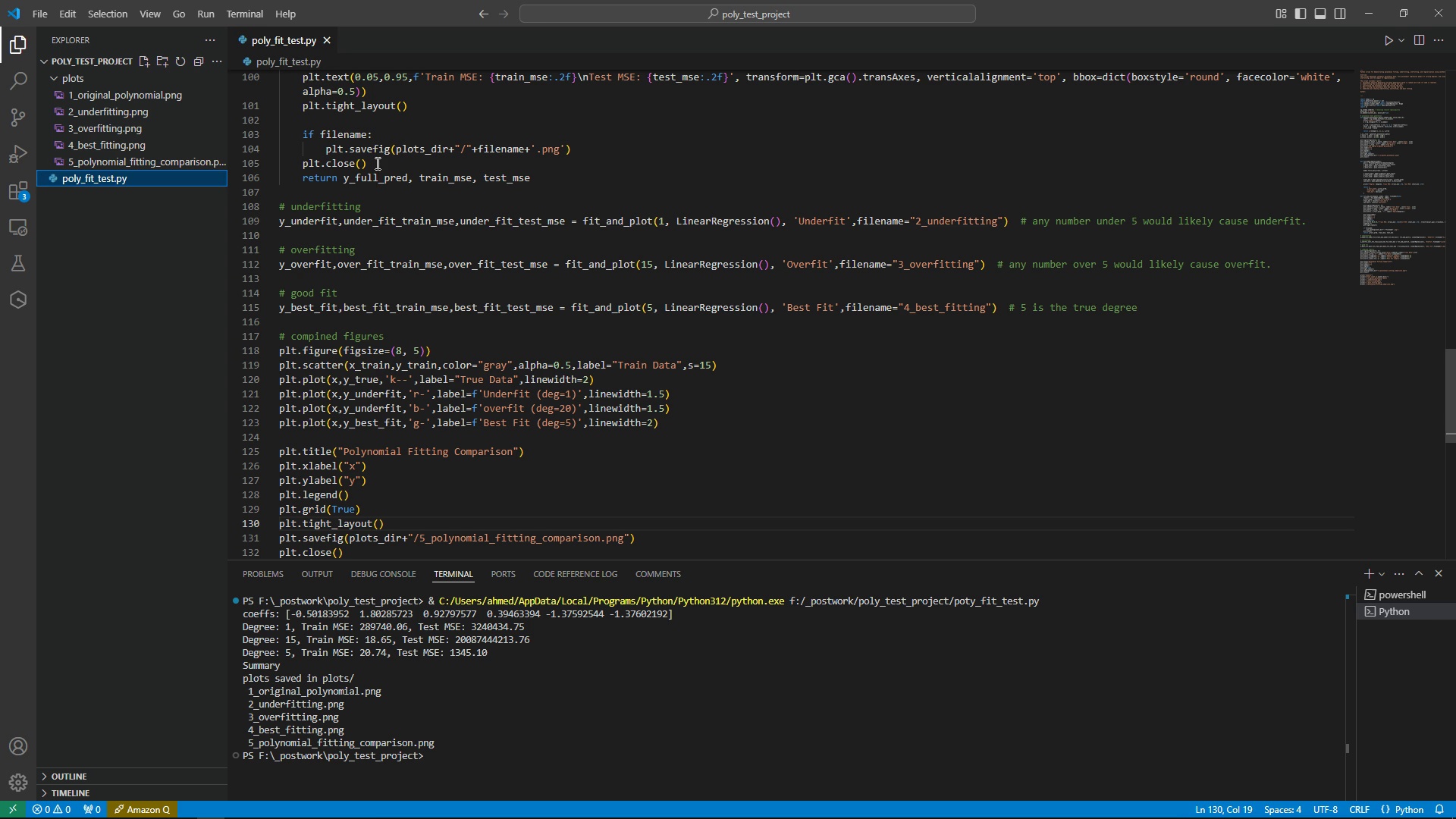 
left_click([414, 270])
 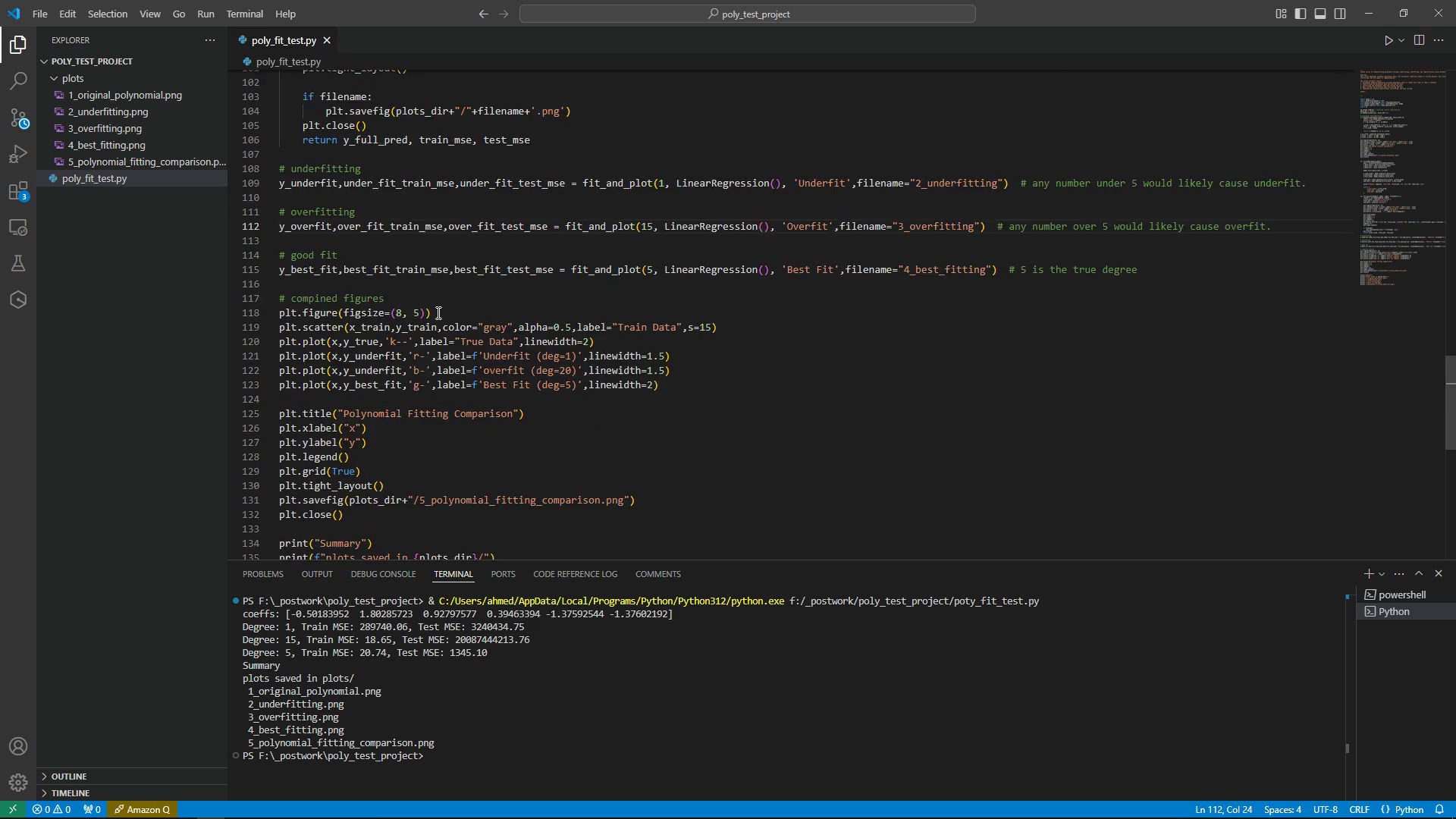 
scroll: coordinate [438, 312], scroll_direction: none, amount: 0.0